 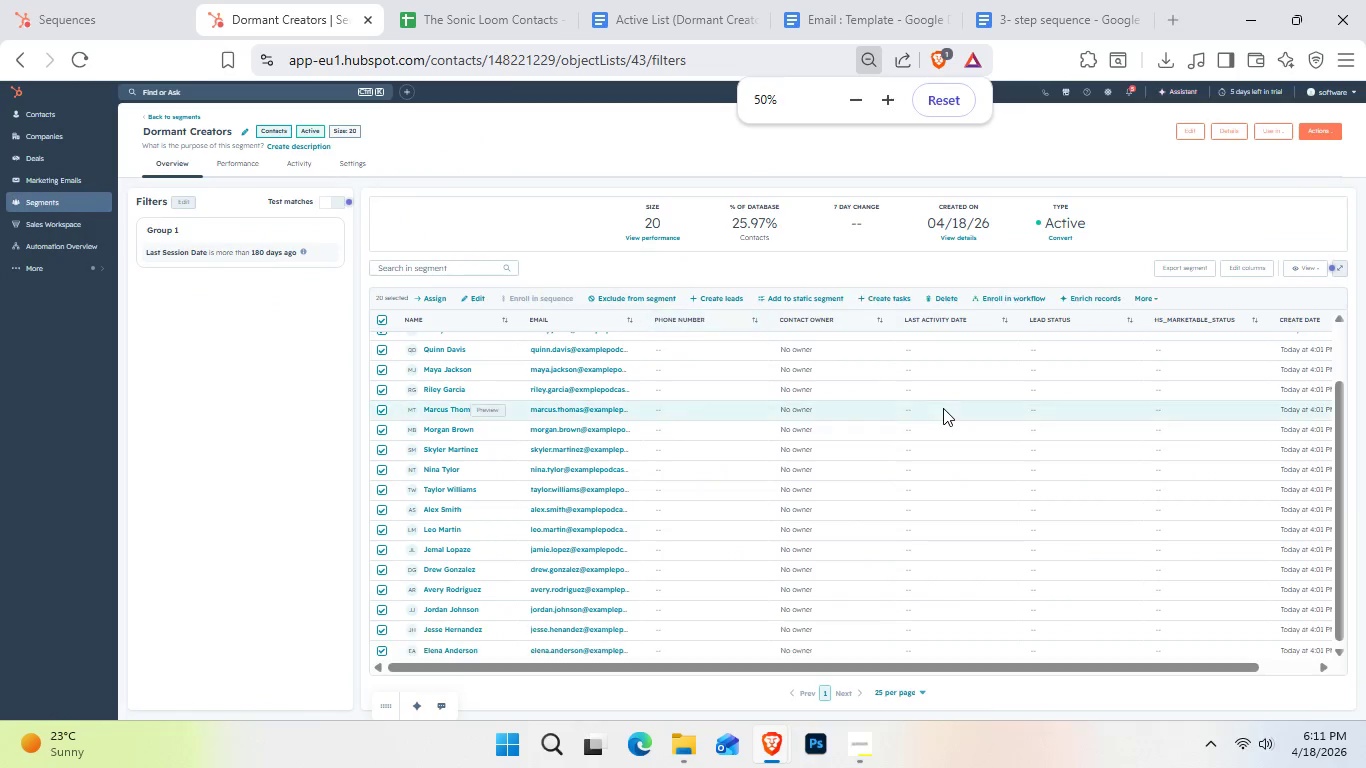 
scroll: coordinate [943, 408], scroll_direction: up, amount: 1.0
 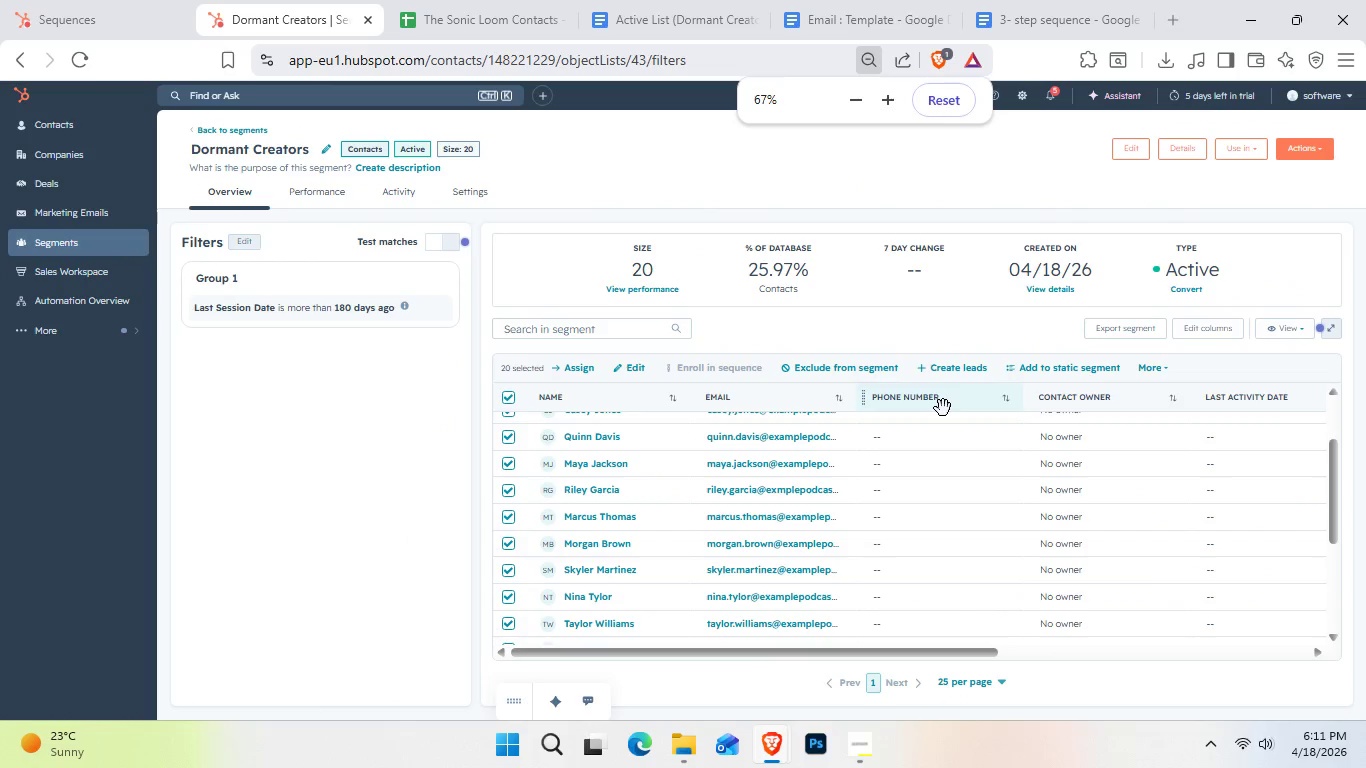 
hold_key(key=ControlLeft, duration=0.88)
 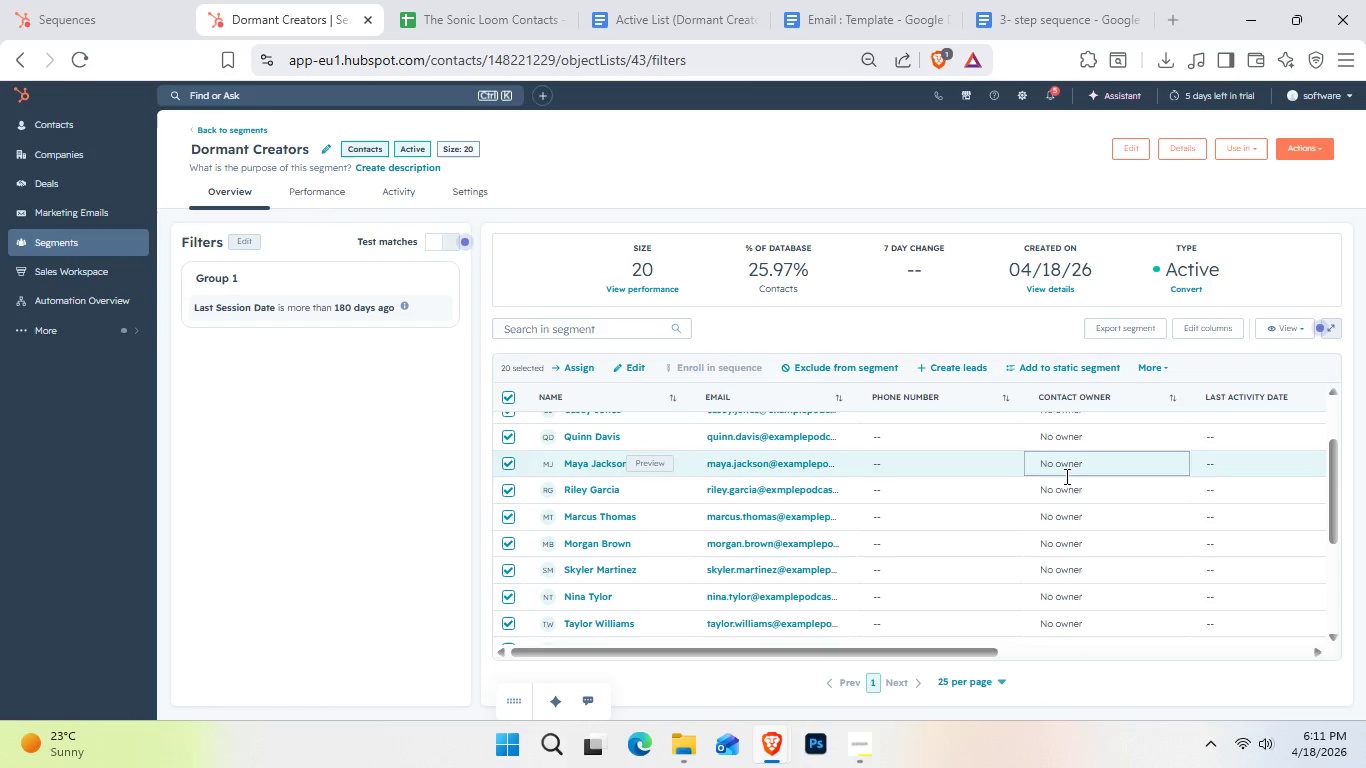 
wait(12.69)
 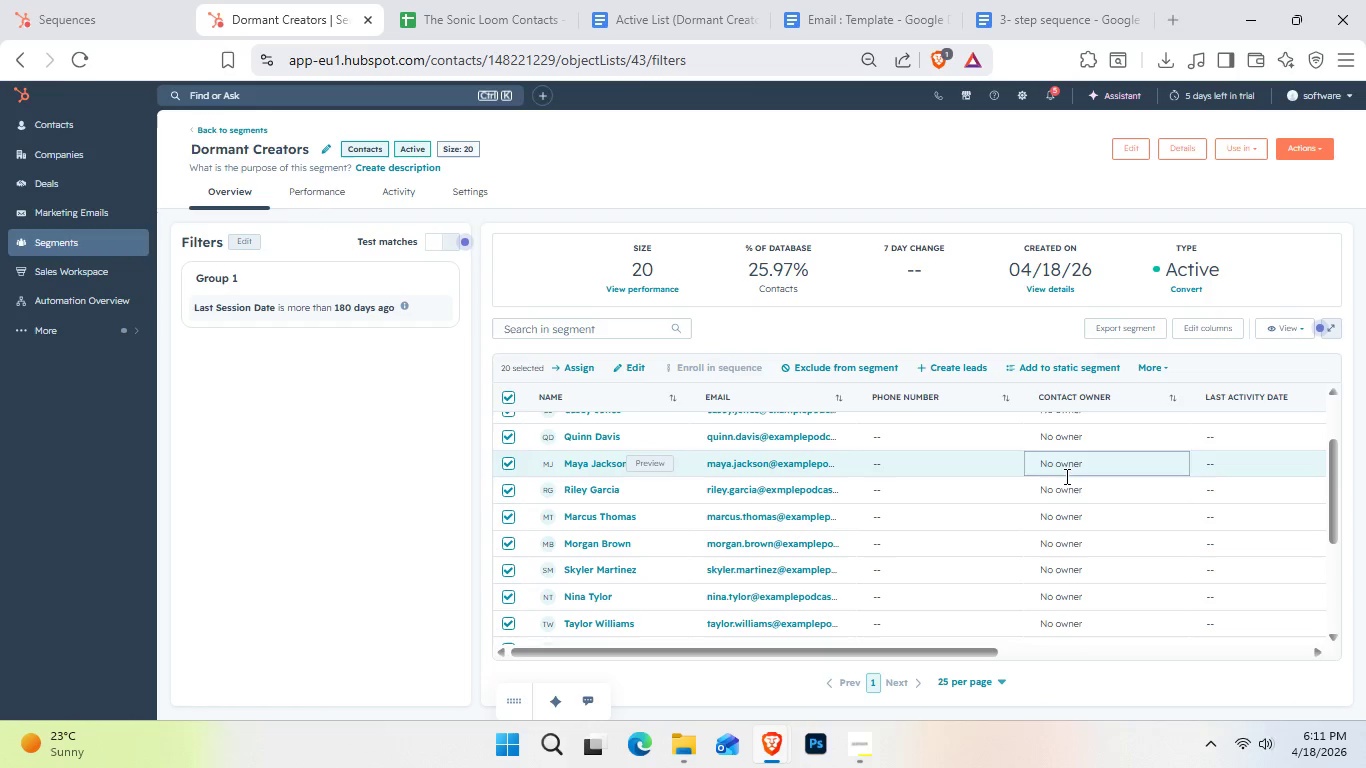 
scroll: coordinate [1094, 481], scroll_direction: down, amount: 1.0
 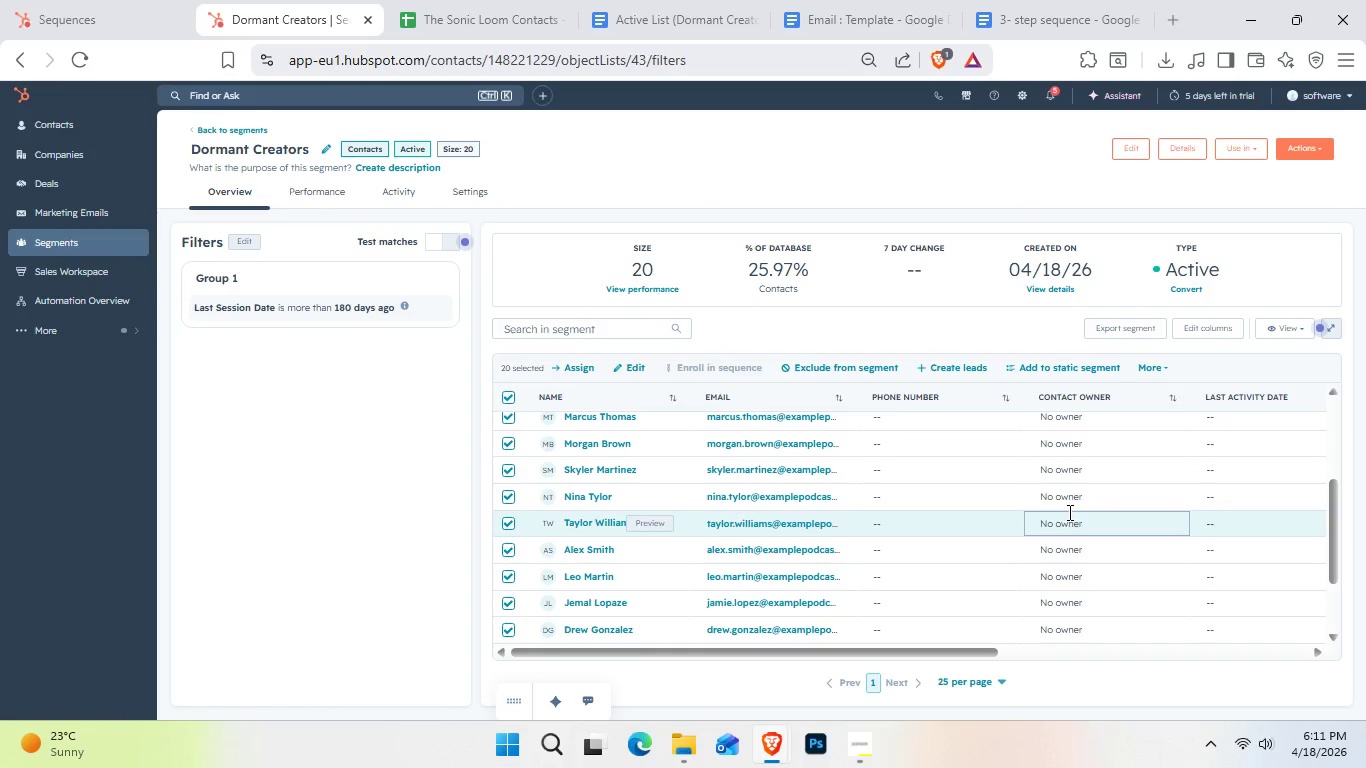 
wait(7.62)
 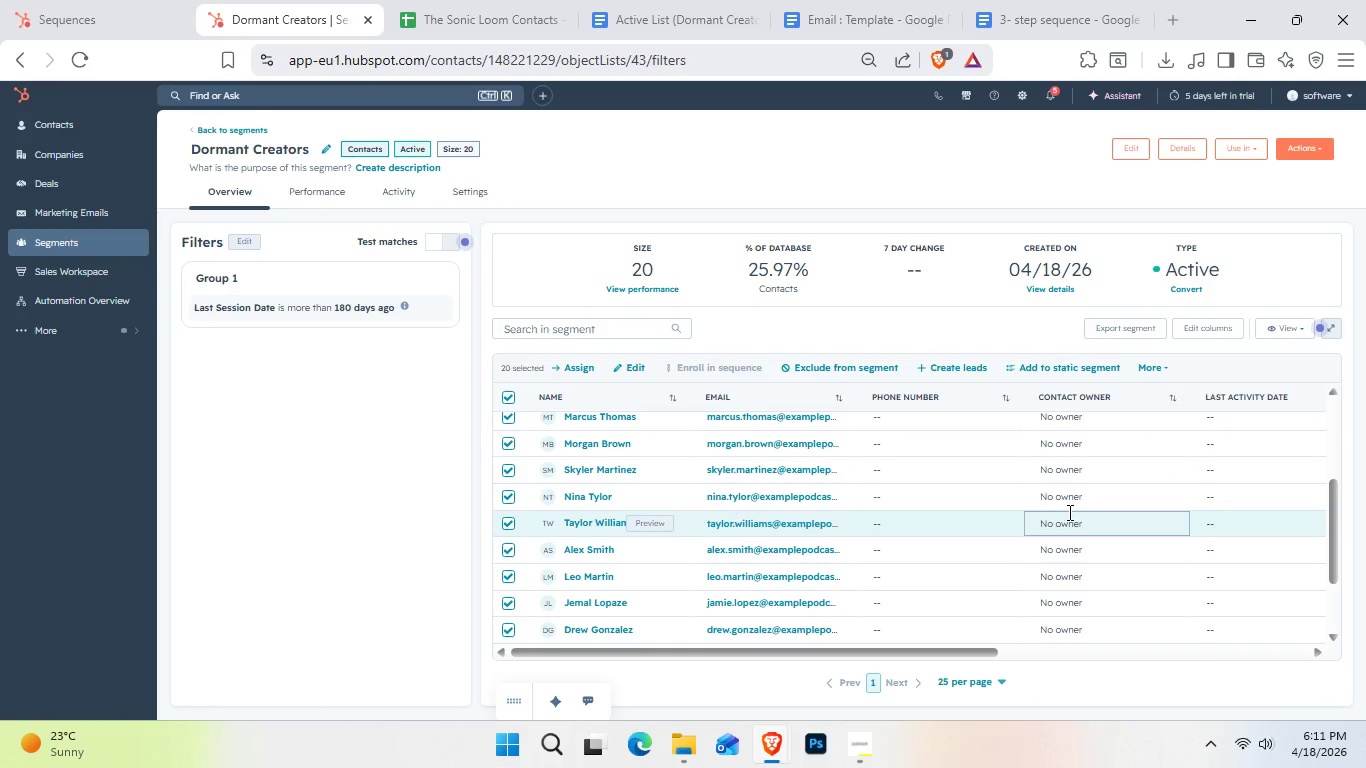 
scroll: coordinate [958, 508], scroll_direction: up, amount: 5.0
 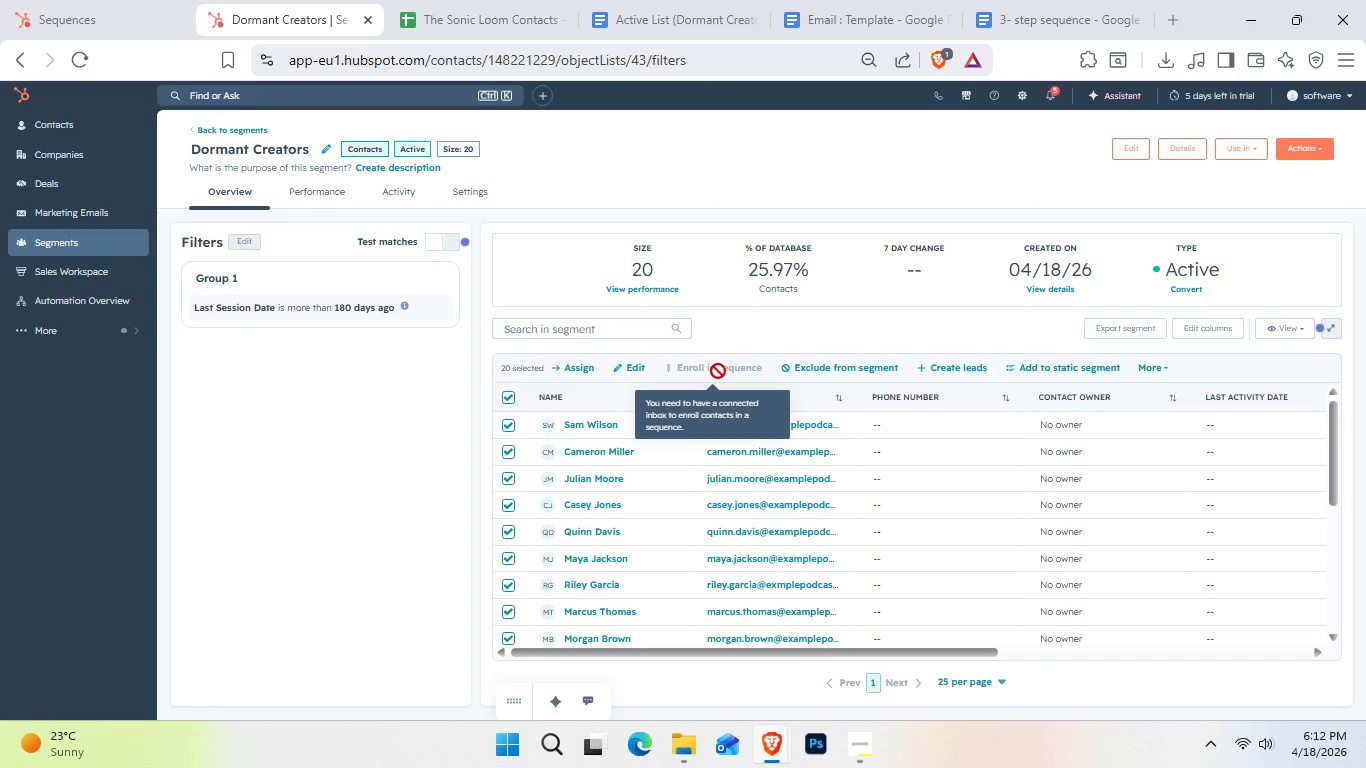 
wait(25.94)
 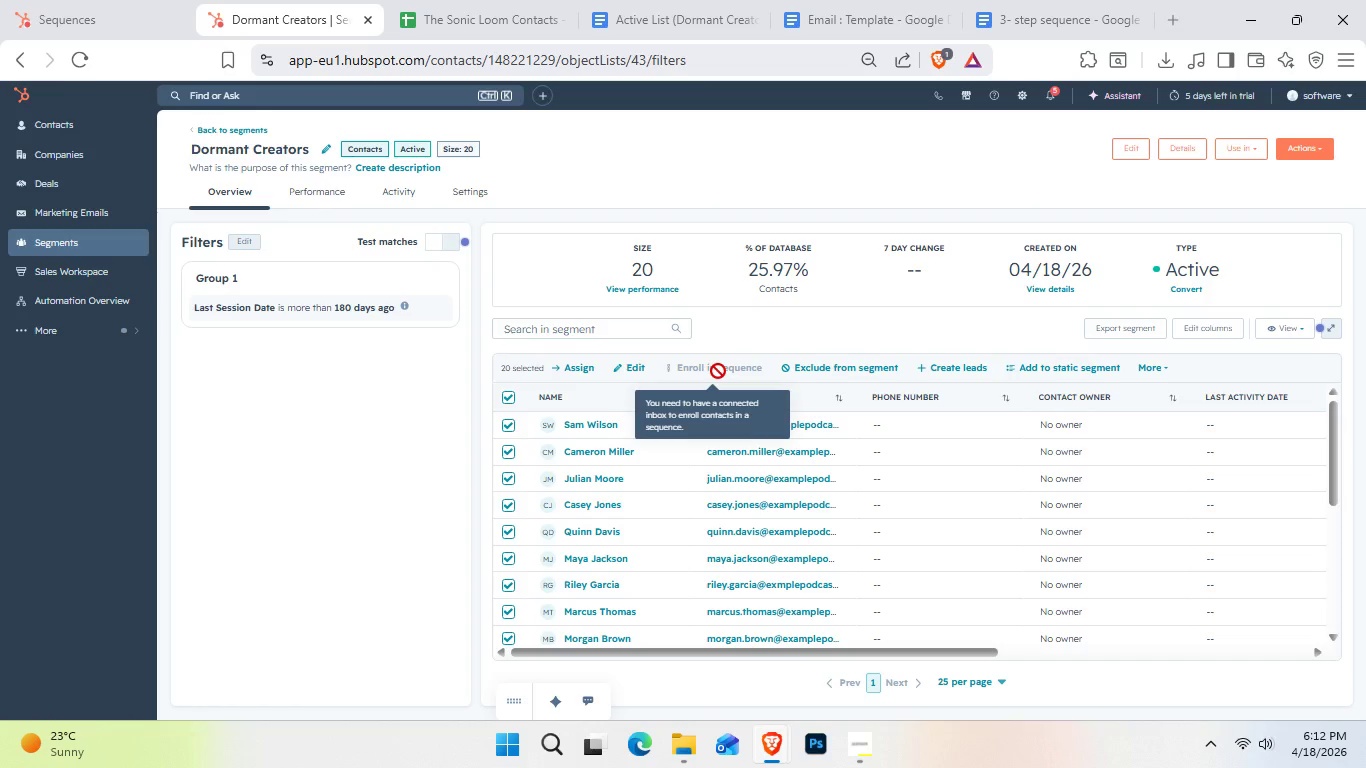 
hold_key(key=ControlLeft, duration=1.11)
scroll: coordinate [728, 394], scroll_direction: up, amount: 2.0
 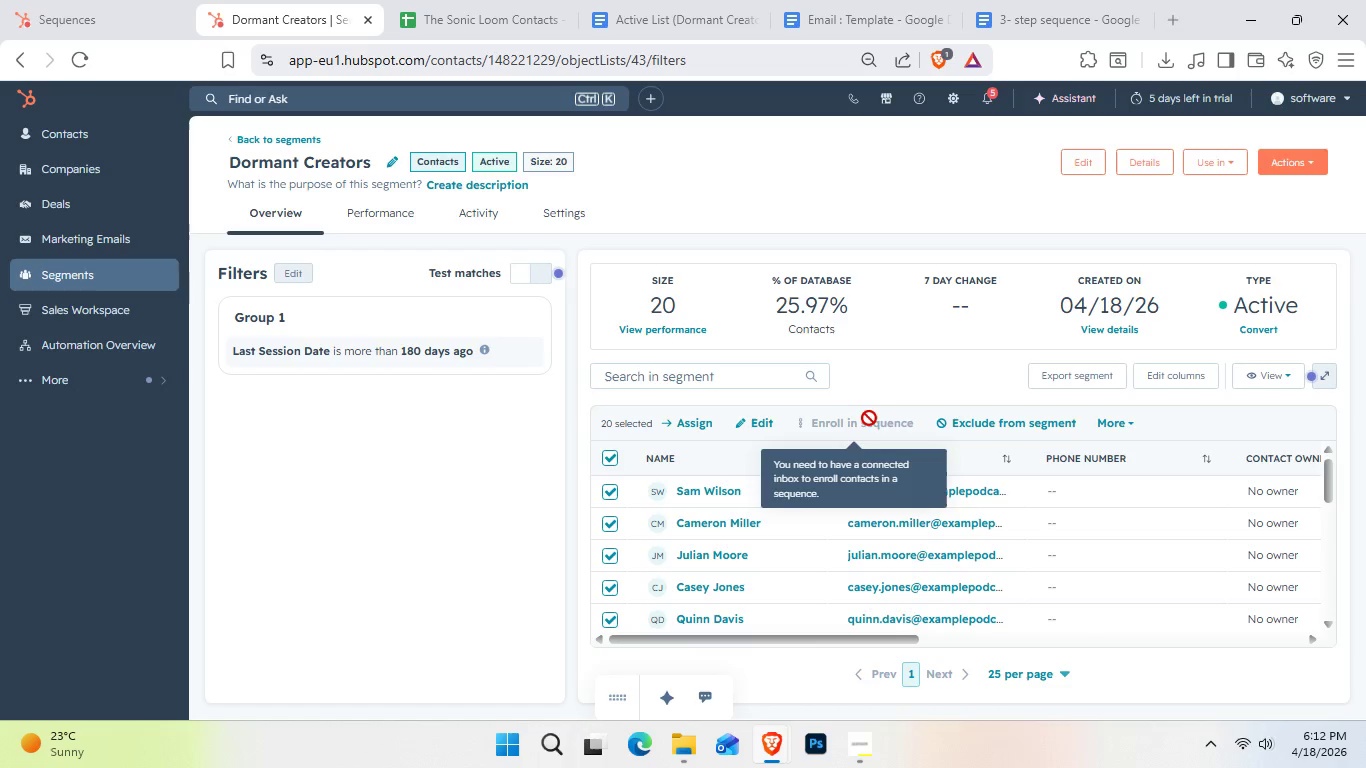 
wait(18.97)
 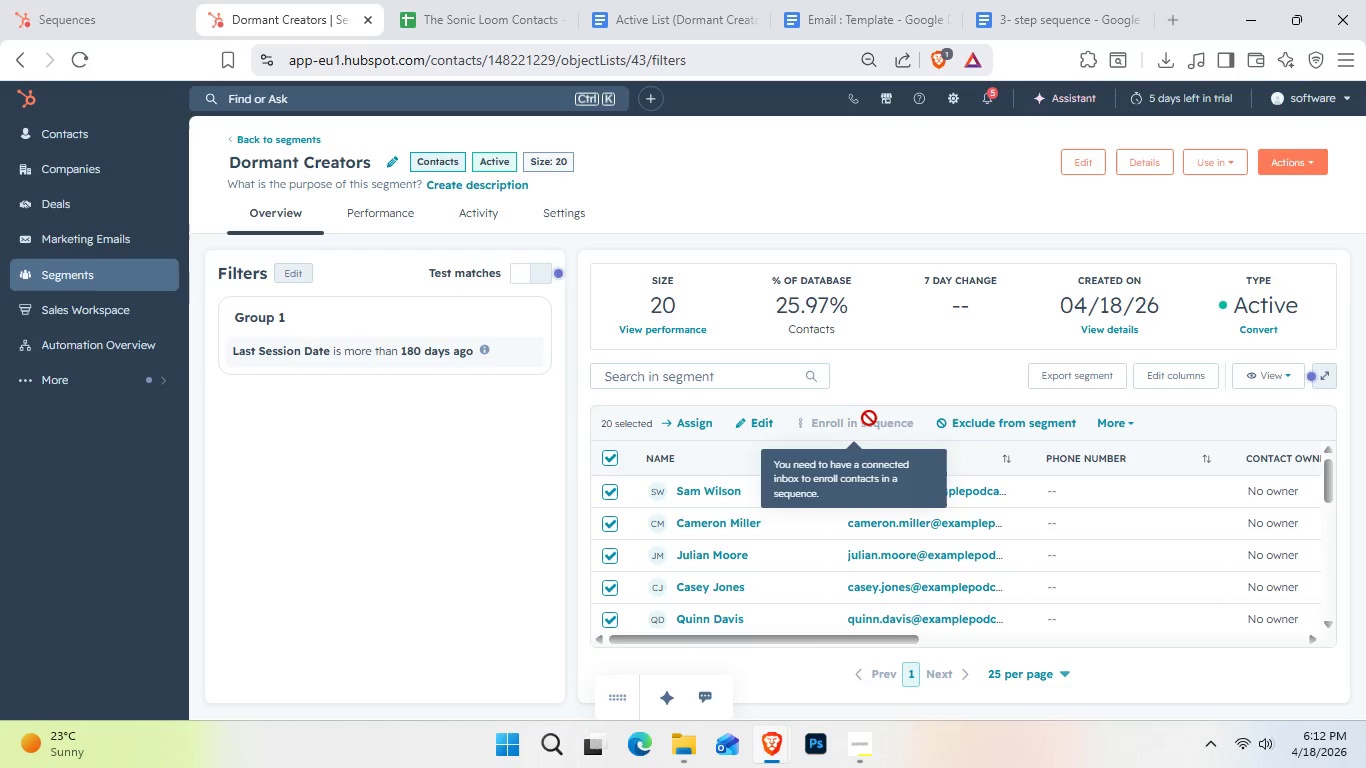 
scroll: coordinate [970, 559], scroll_direction: down, amount: 1.0
 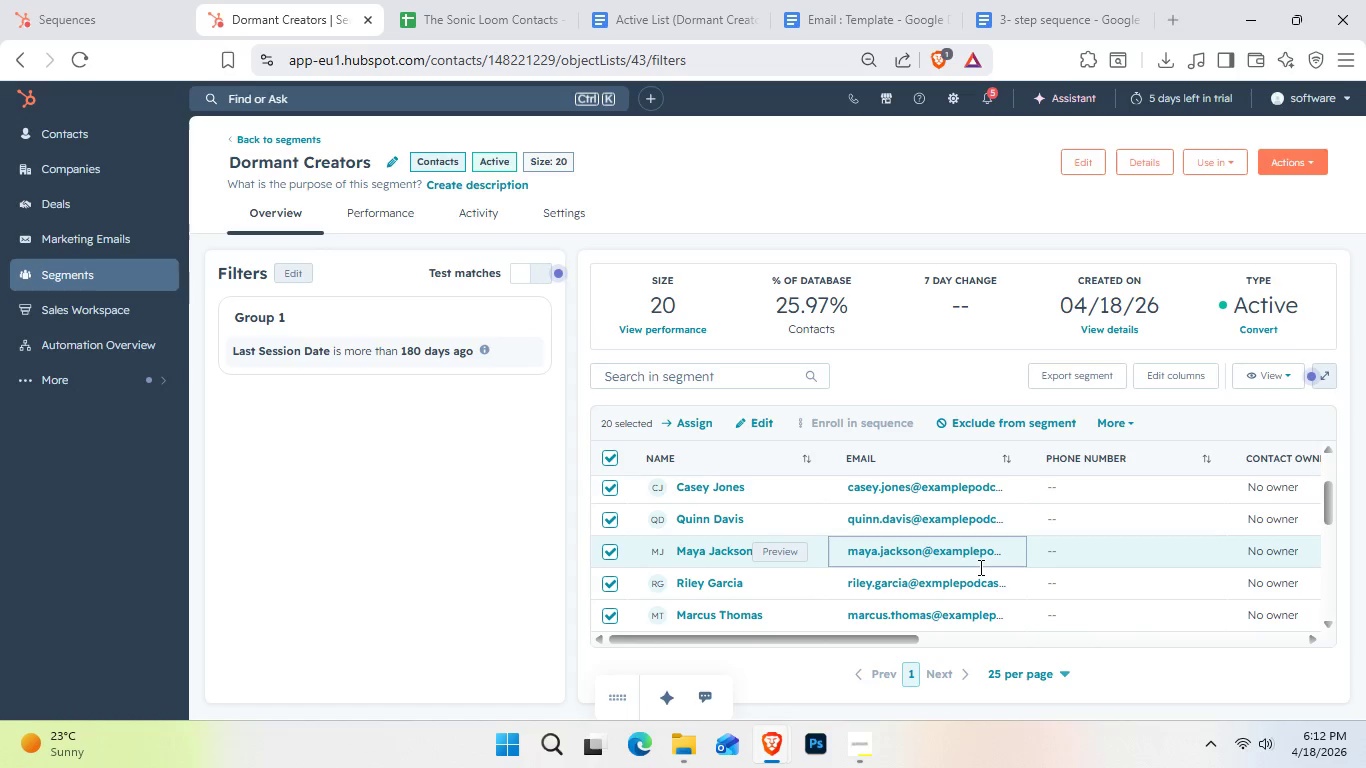 
wait(9.73)
 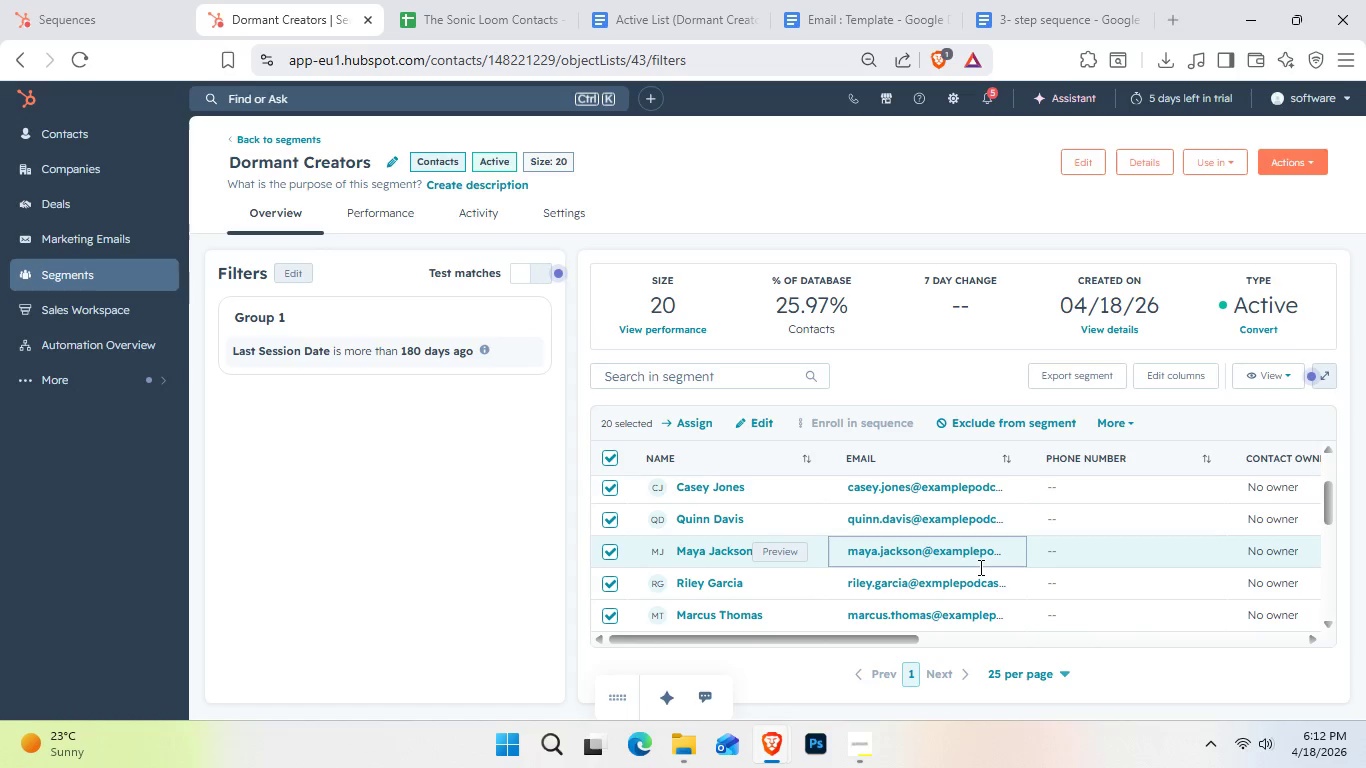 
scroll: coordinate [982, 508], scroll_direction: up, amount: 2.0
 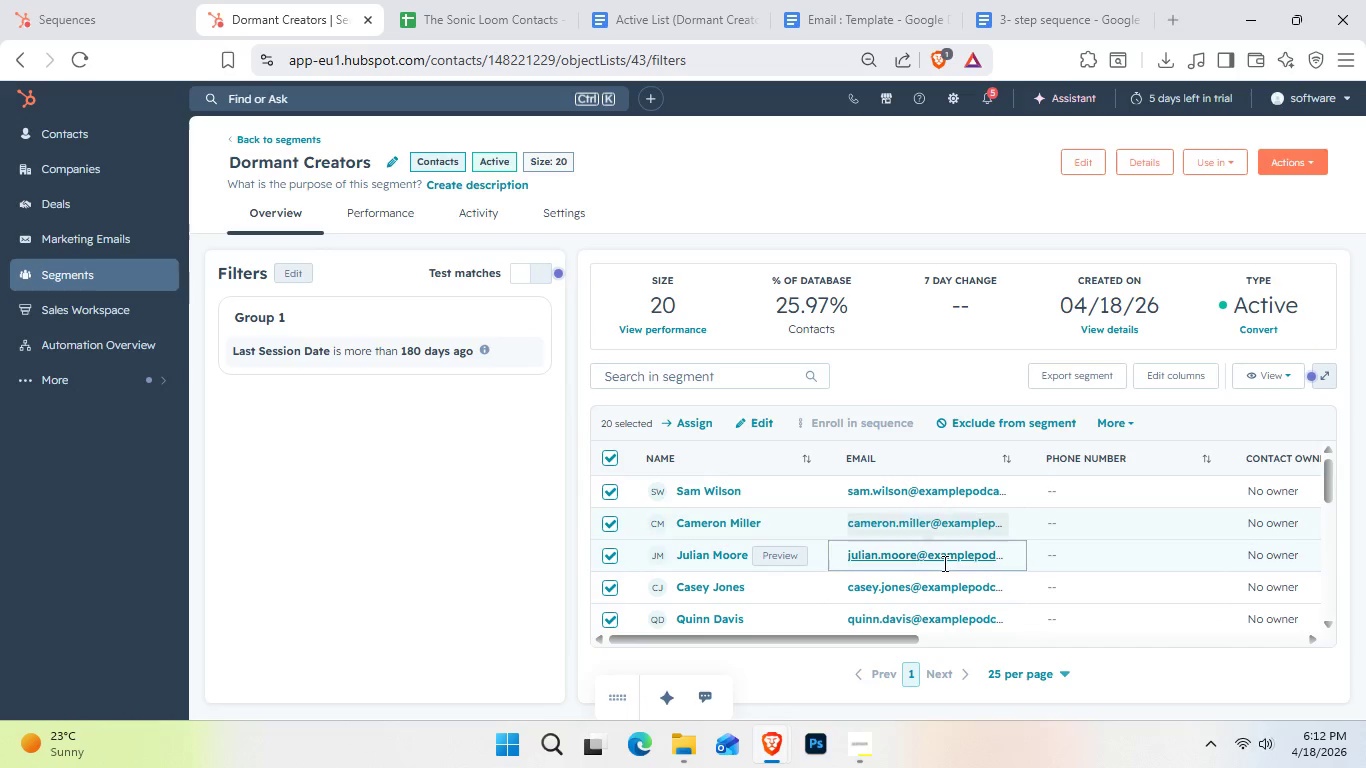 
mouse_move([943, 555])
 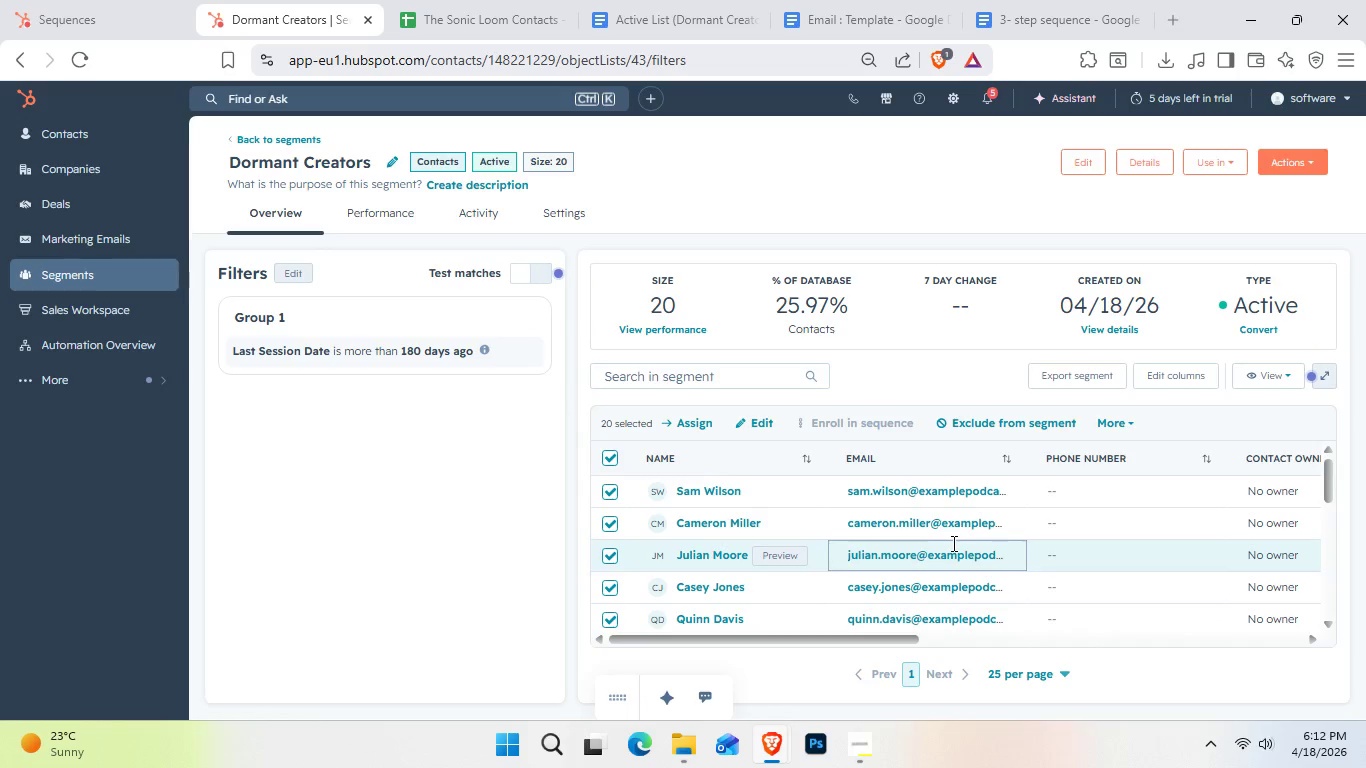 
mouse_move([955, 553])
 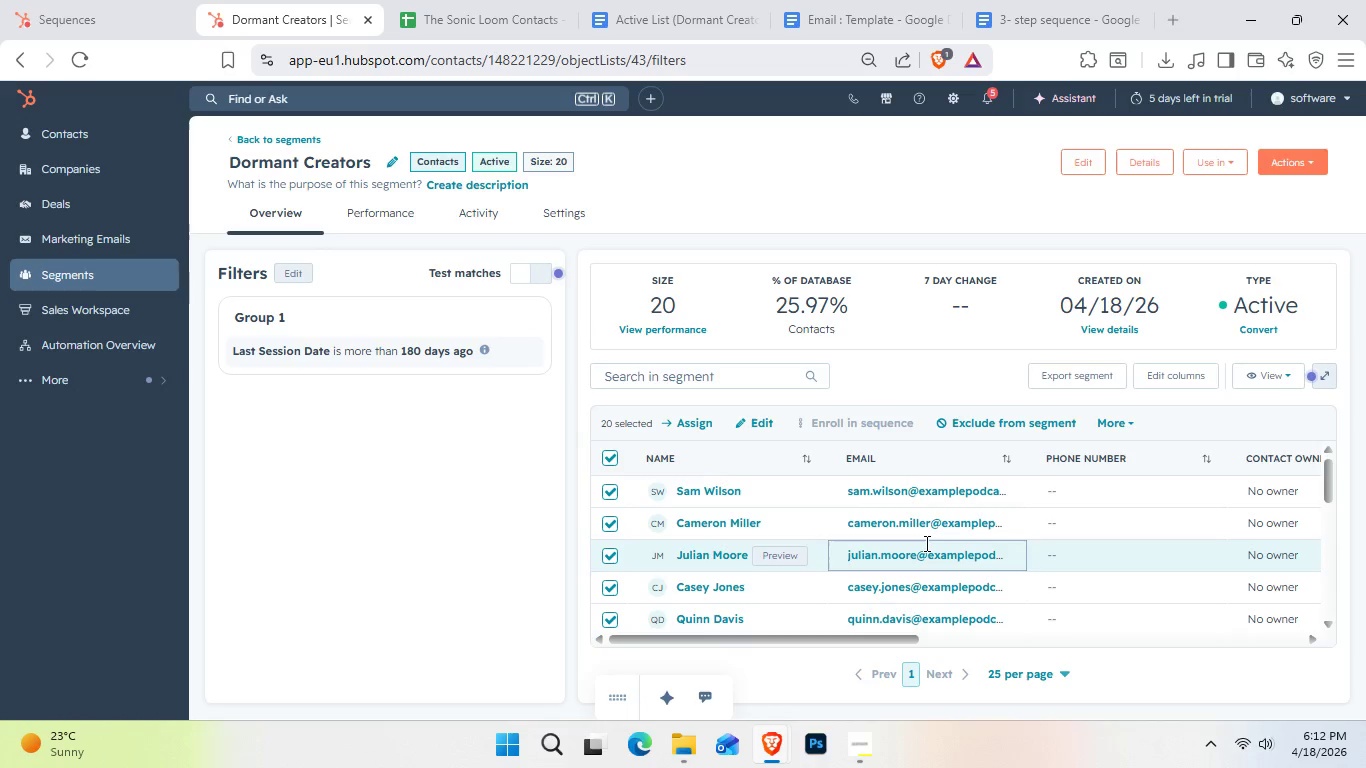 
wait(6.37)
 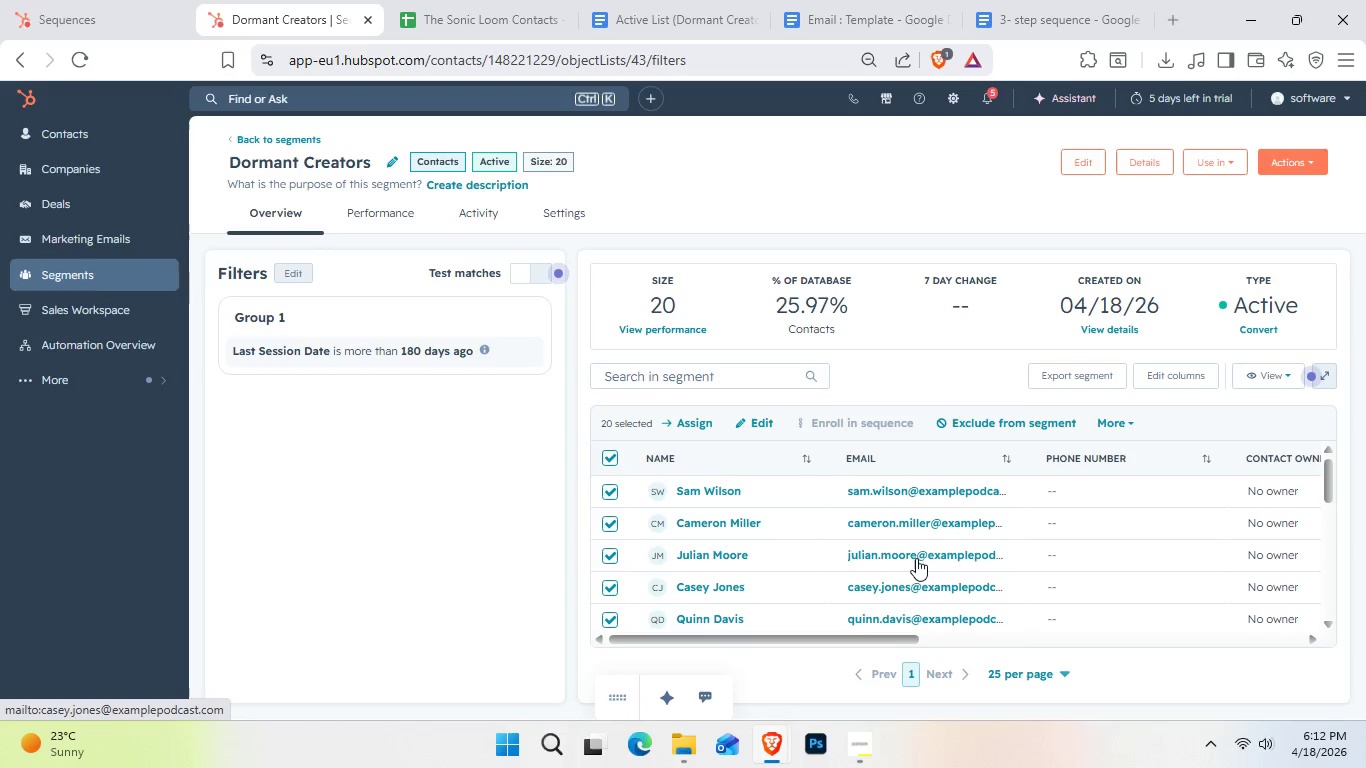 
scroll: coordinate [928, 547], scroll_direction: down, amount: 1.0
 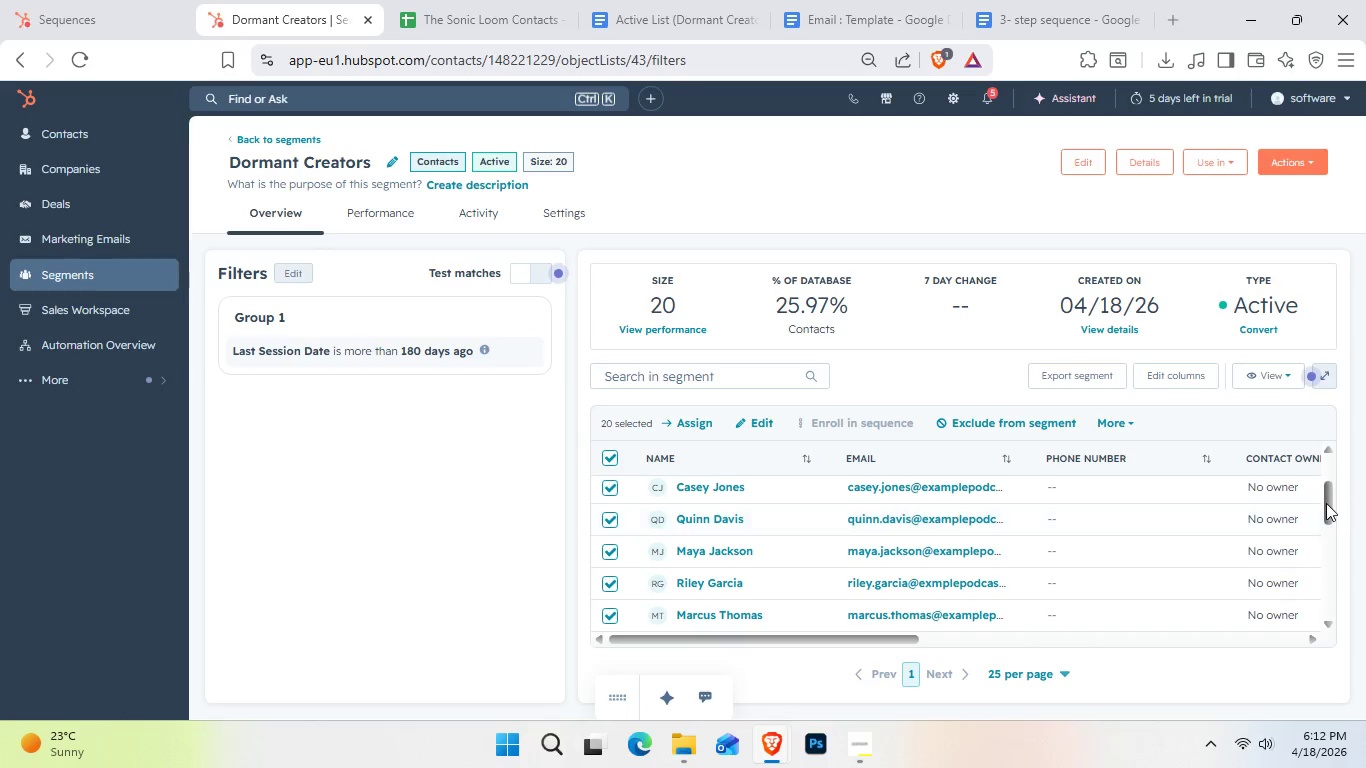 
left_click_drag(start_coordinate=[1325, 503], to_coordinate=[1330, 541])
 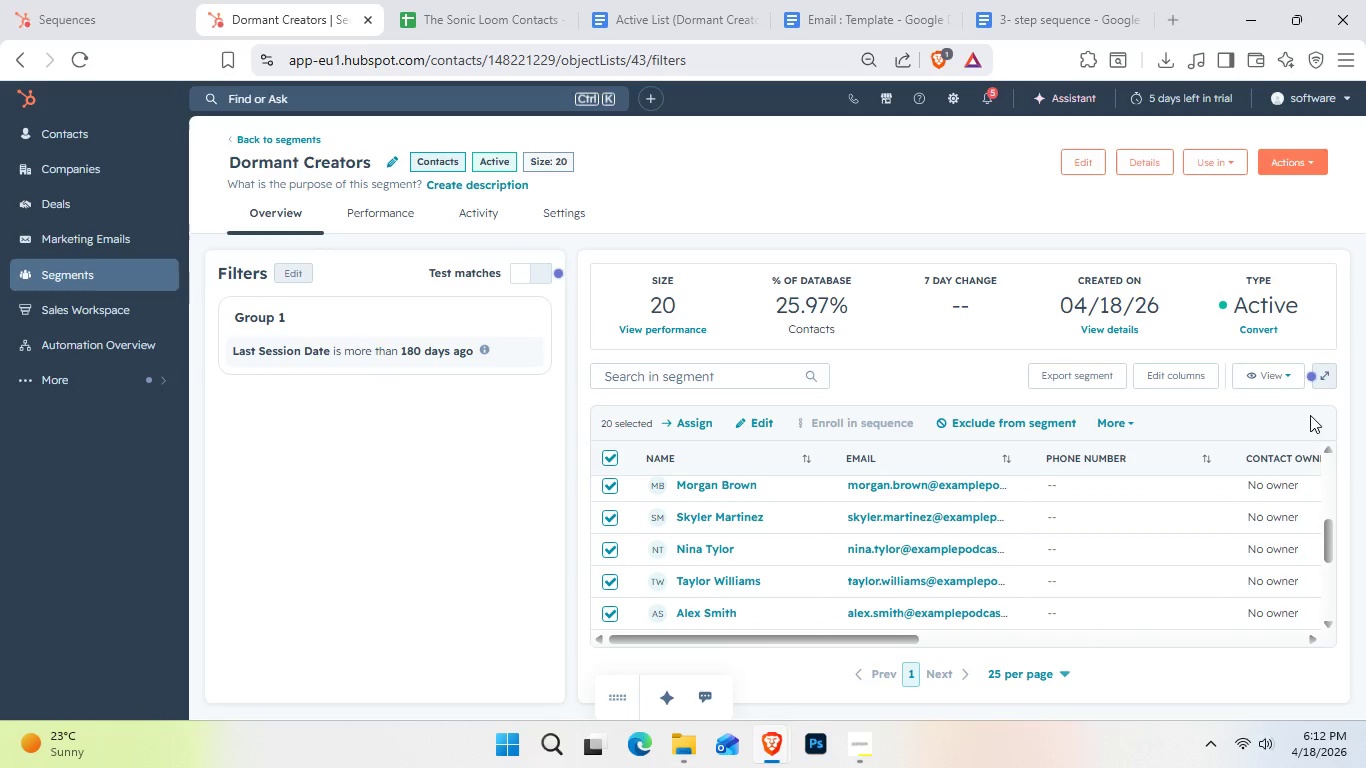 
mouse_move([1296, 397])
 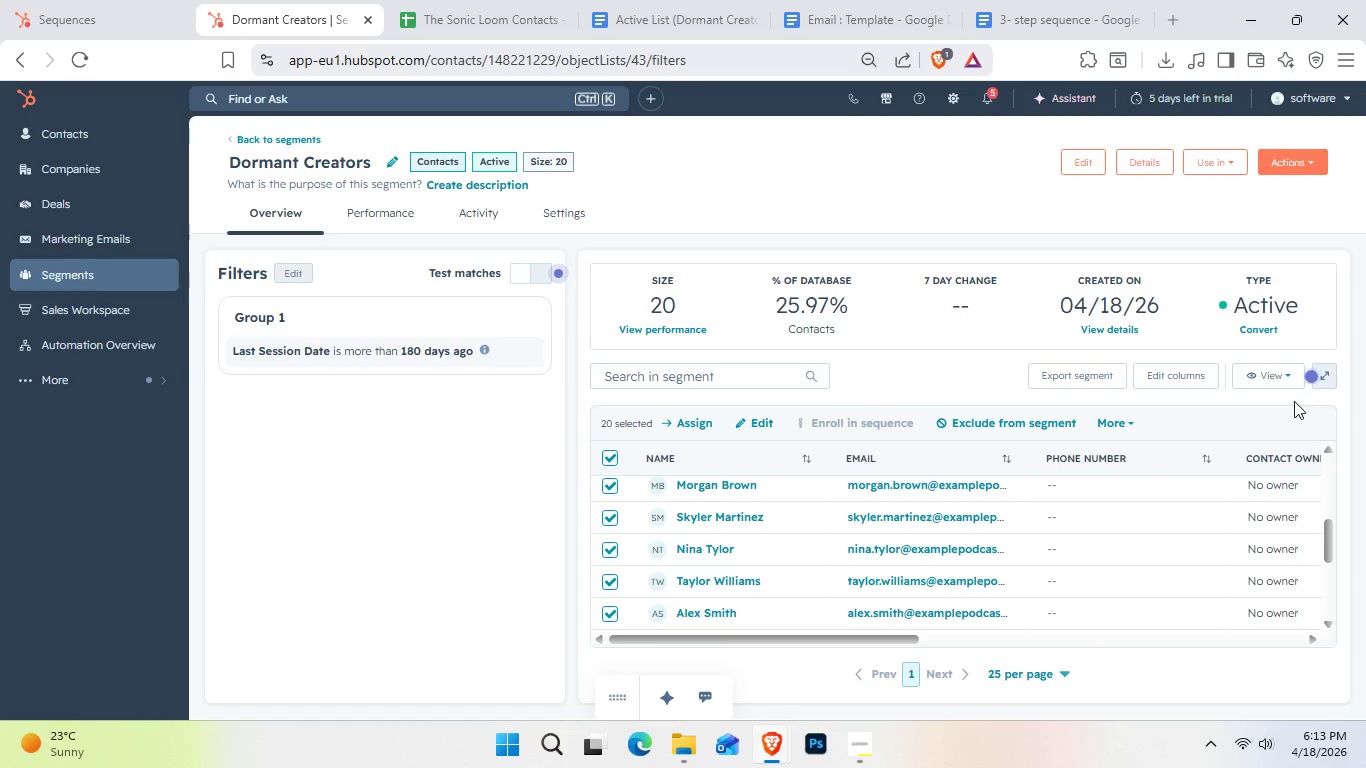 
scroll: coordinate [1216, 544], scroll_direction: down, amount: 3.0
 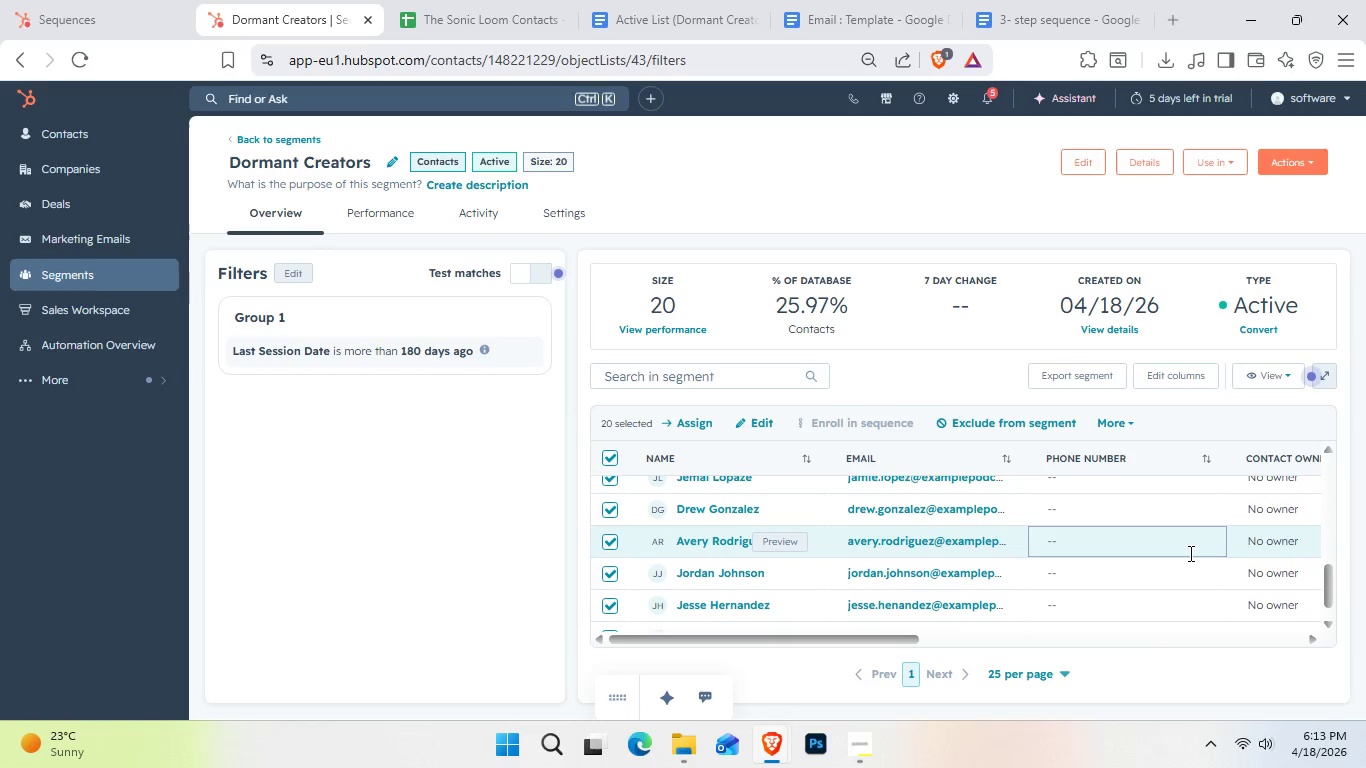 
wait(10.51)
 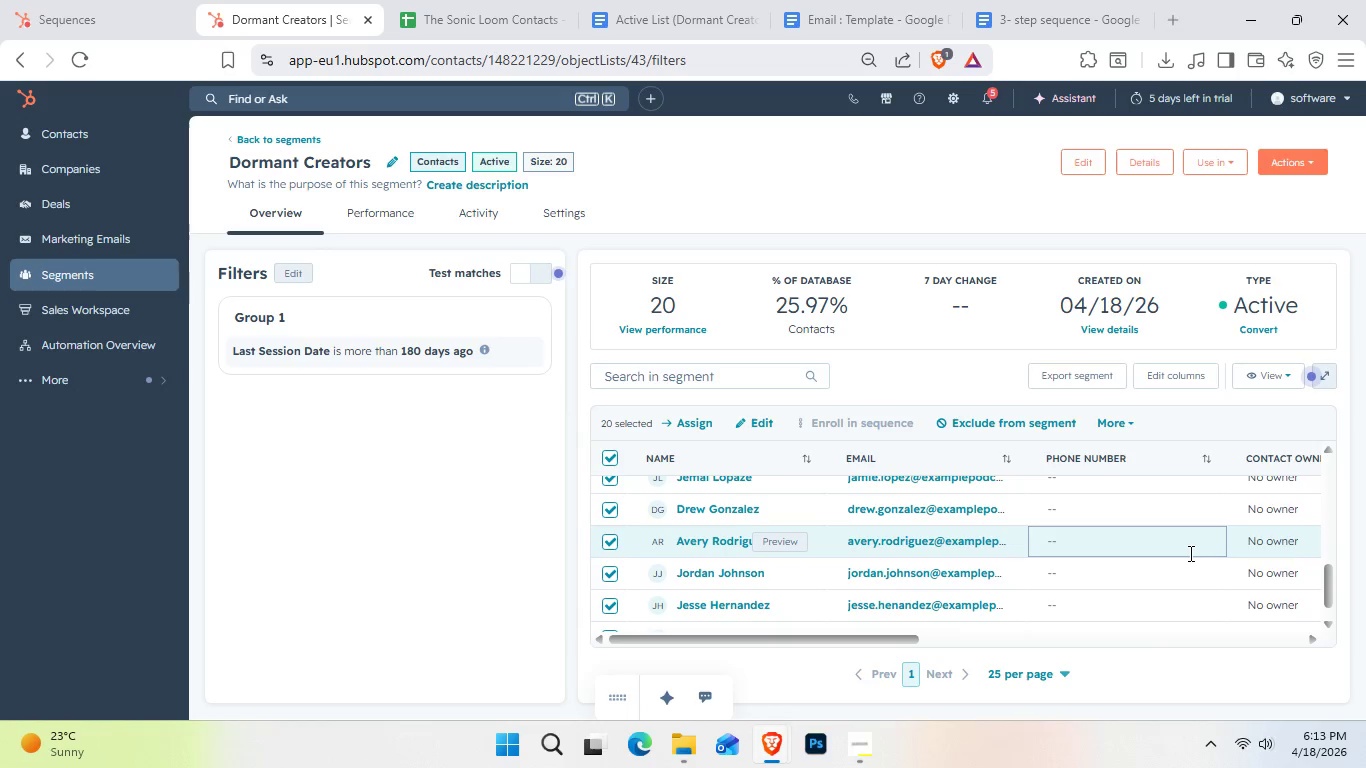 
scroll: coordinate [1186, 592], scroll_direction: down, amount: 1.0
 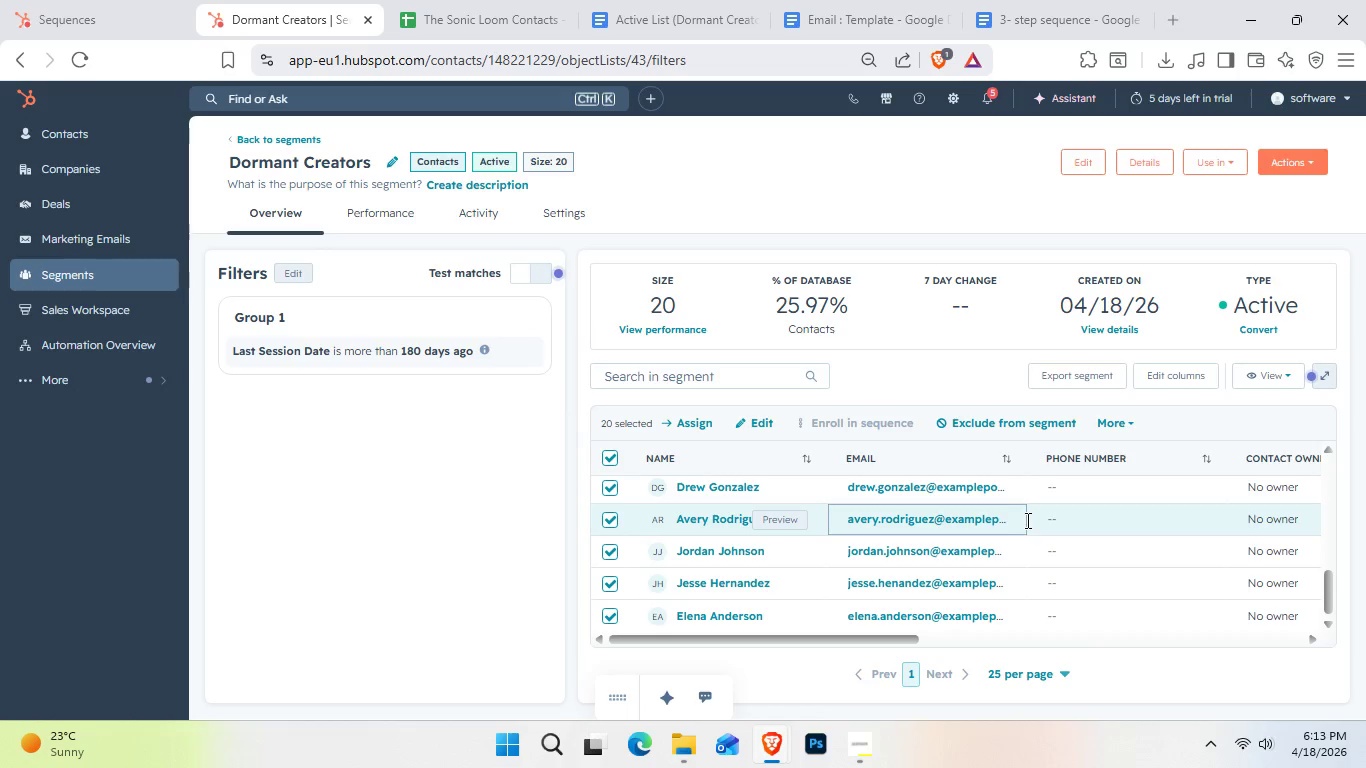 
wait(7.4)
 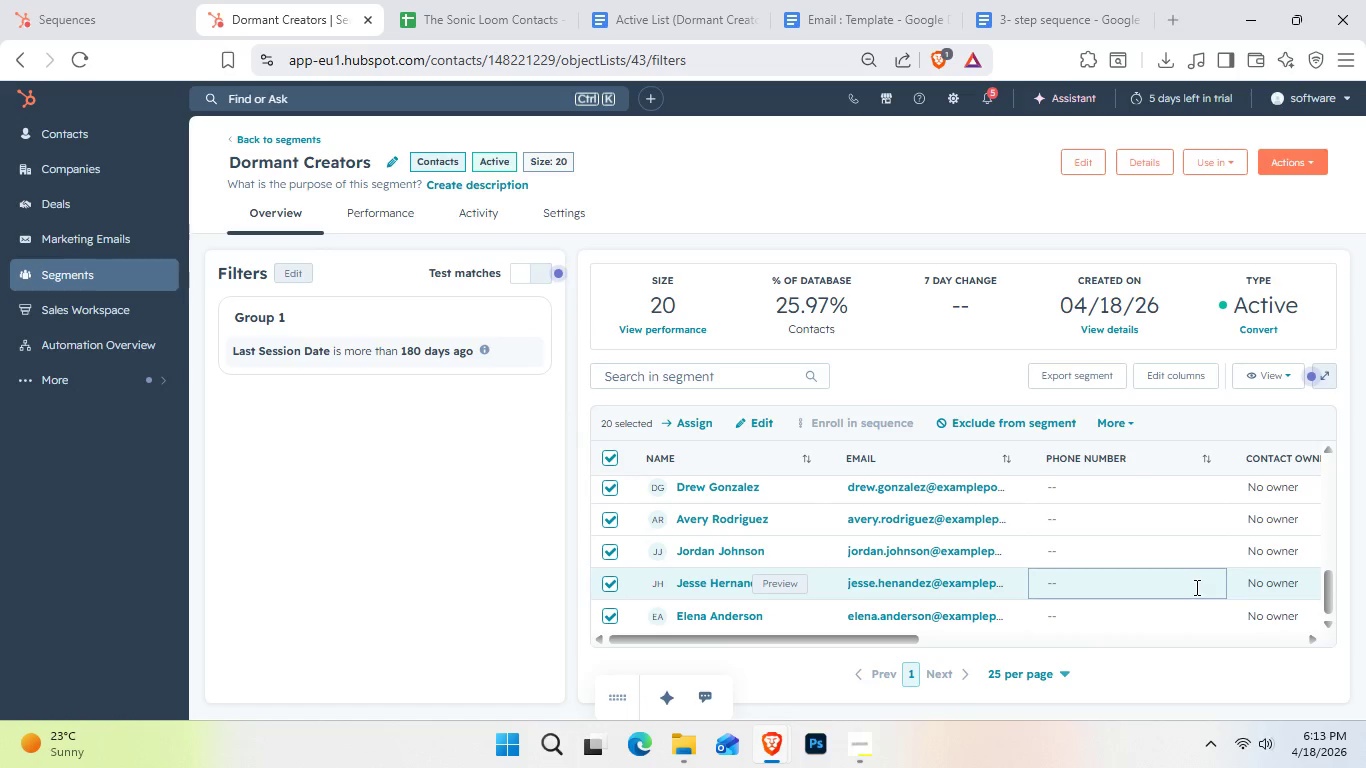 
left_click([608, 459])
 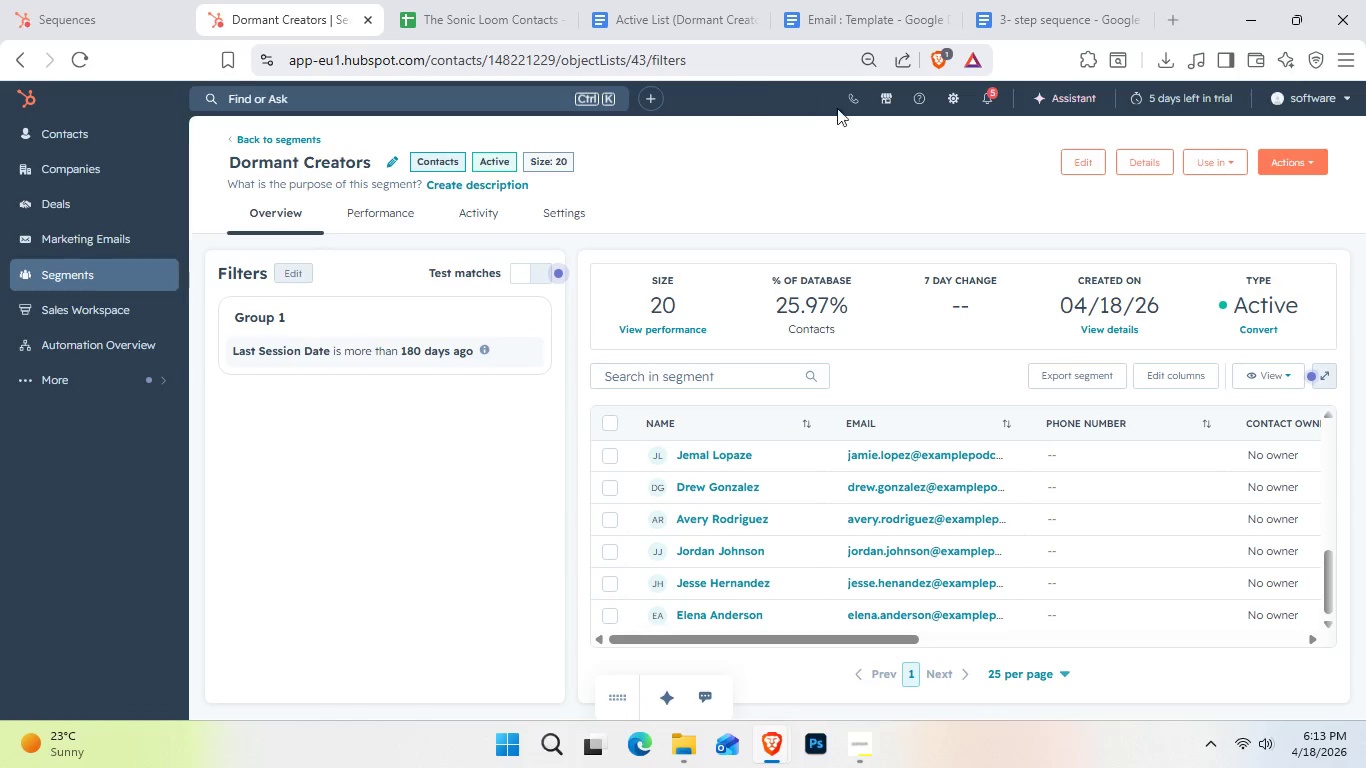 
left_click([949, 104])
 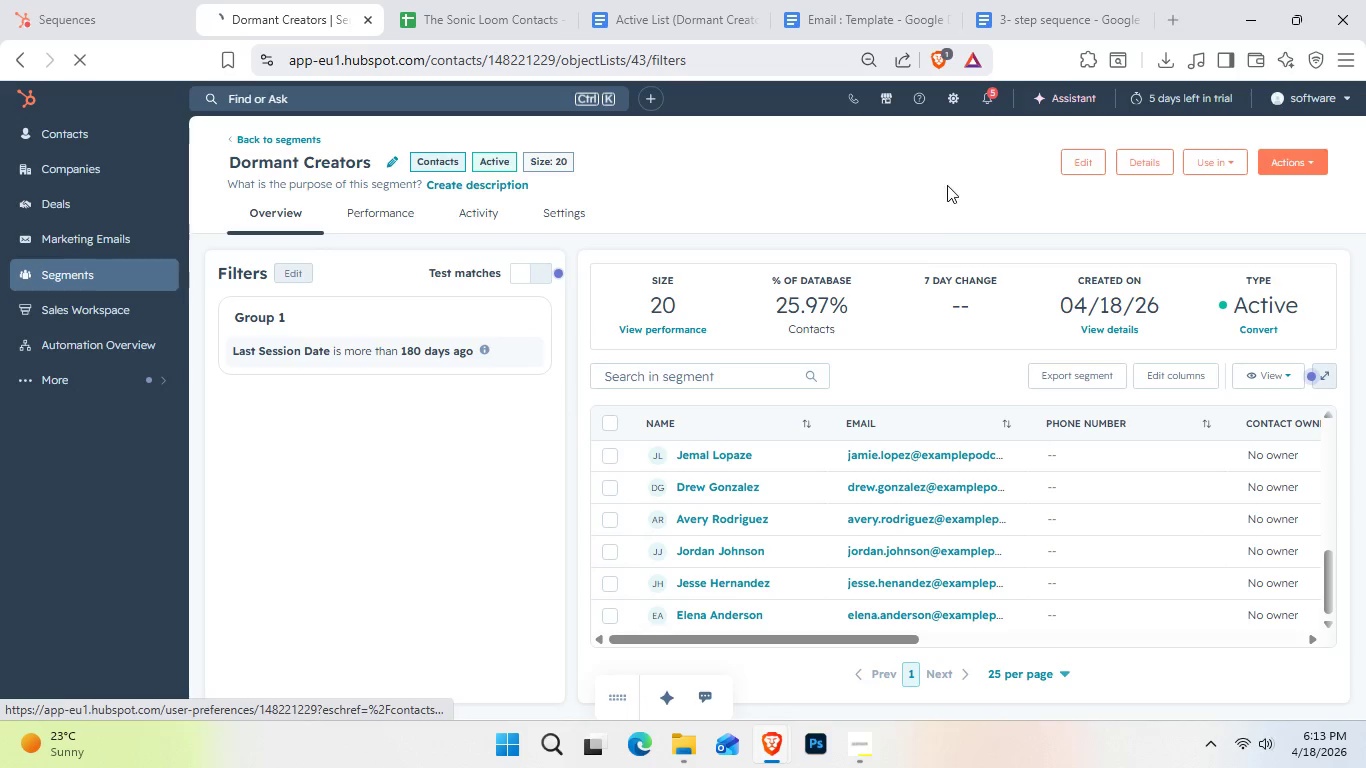 
mouse_move([891, 274])
 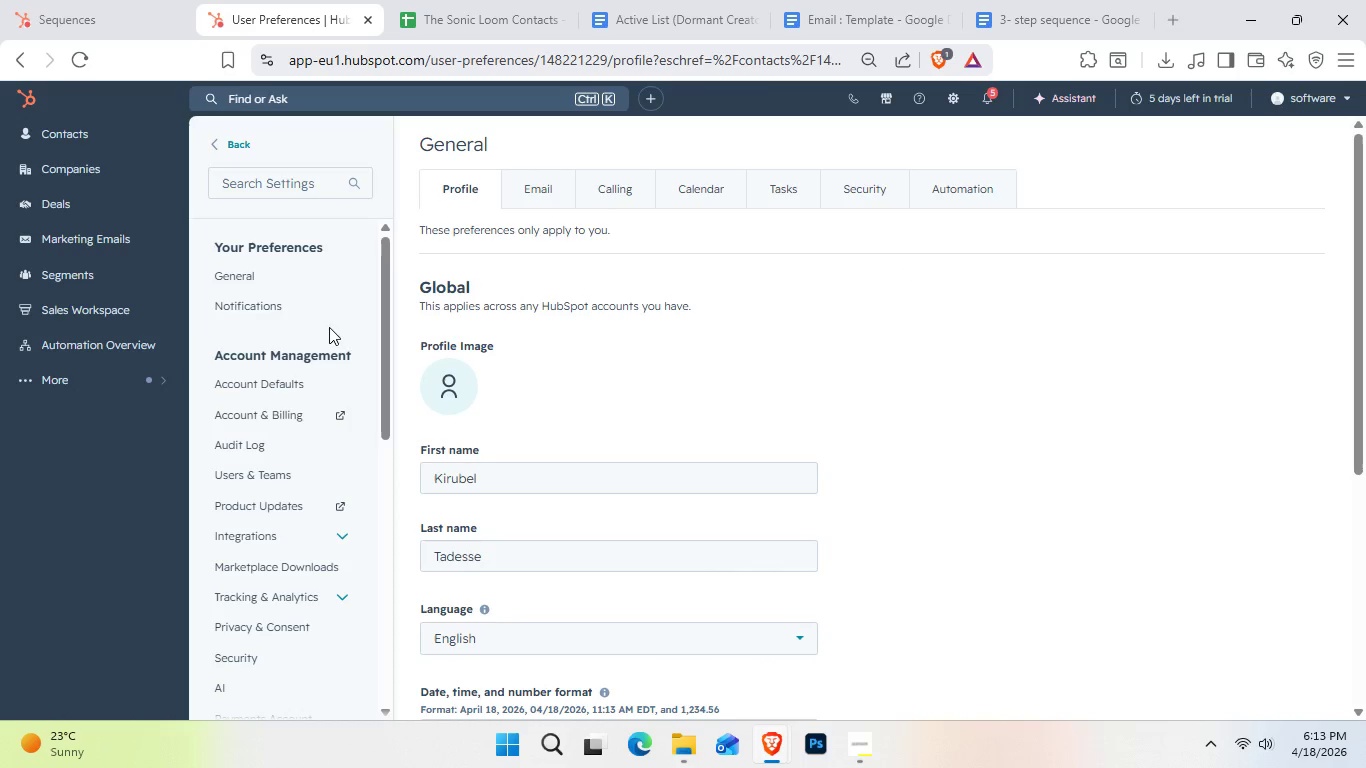 
wait(8.0)
 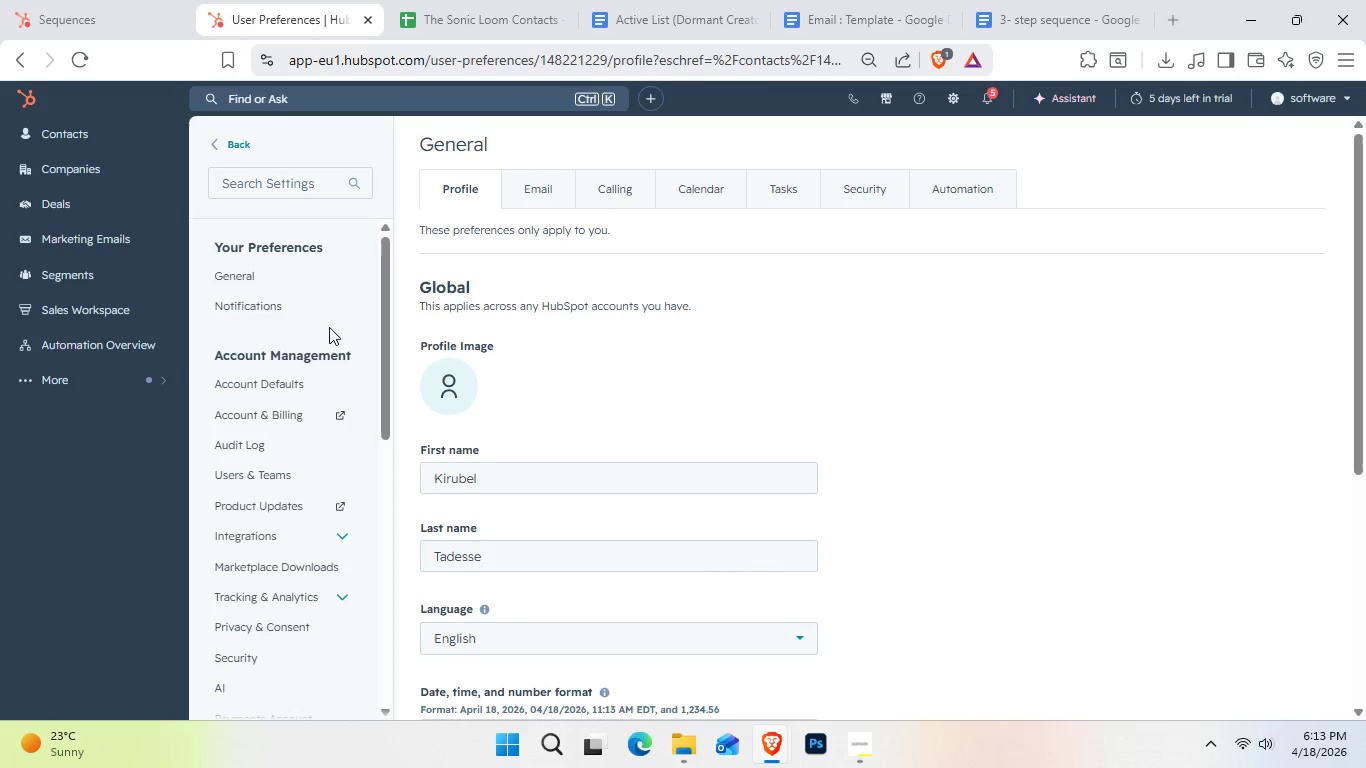 
scroll: coordinate [652, 359], scroll_direction: down, amount: 3.0
 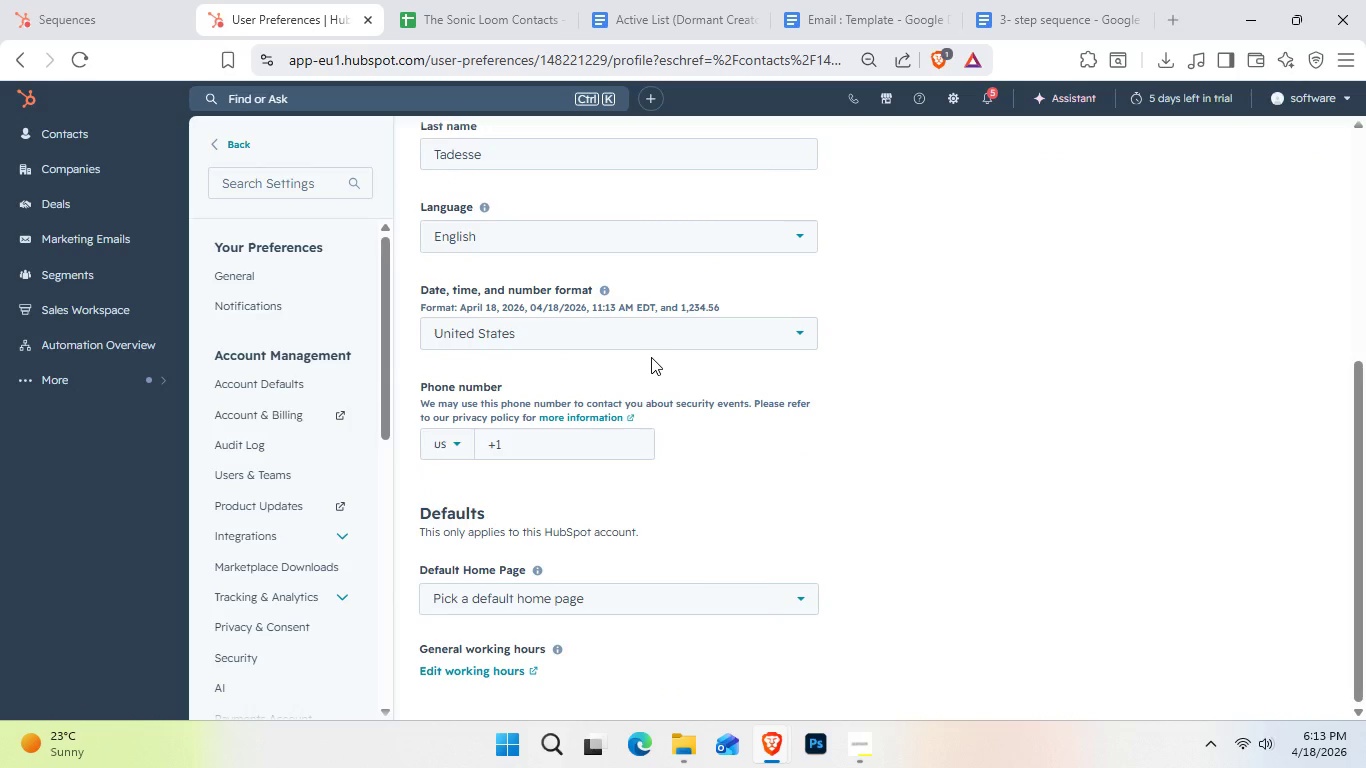 
scroll: coordinate [529, 369], scroll_direction: up, amount: 3.0
 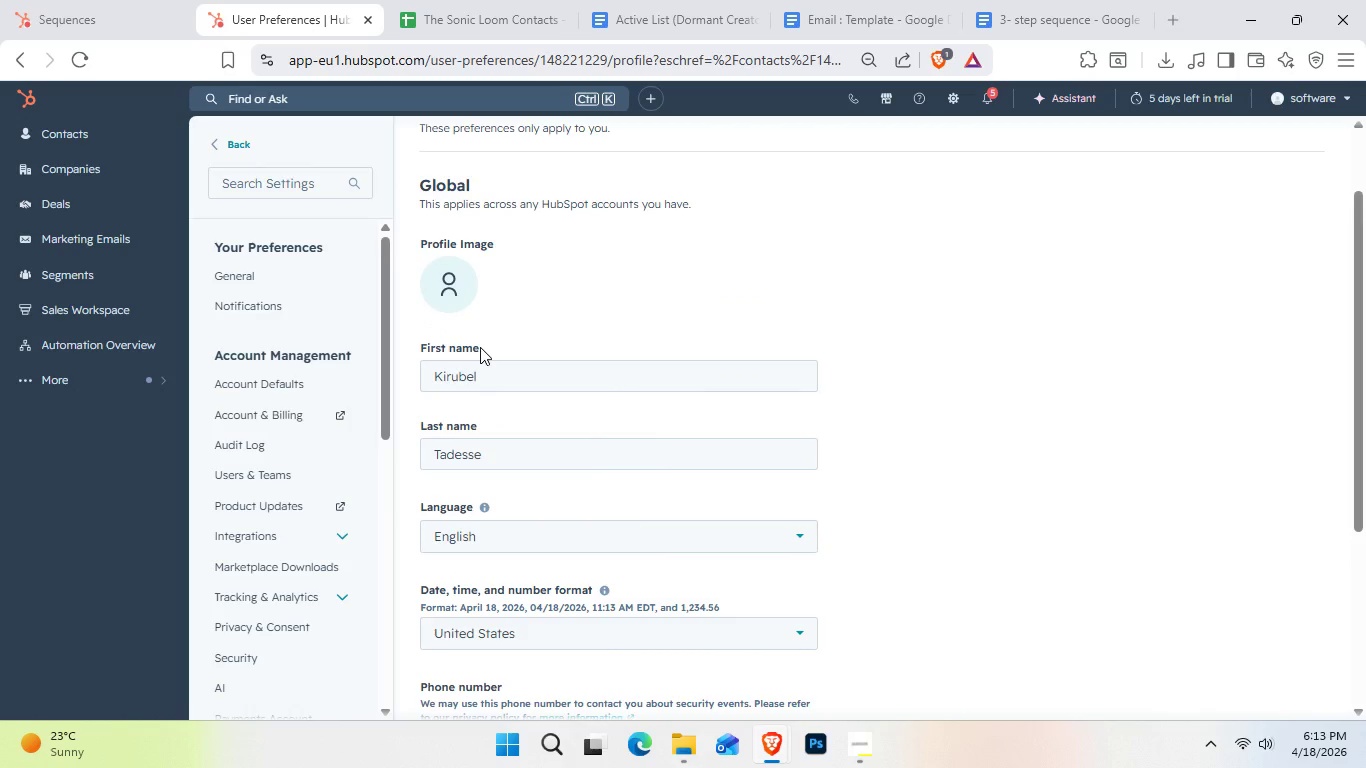 
wait(8.45)
 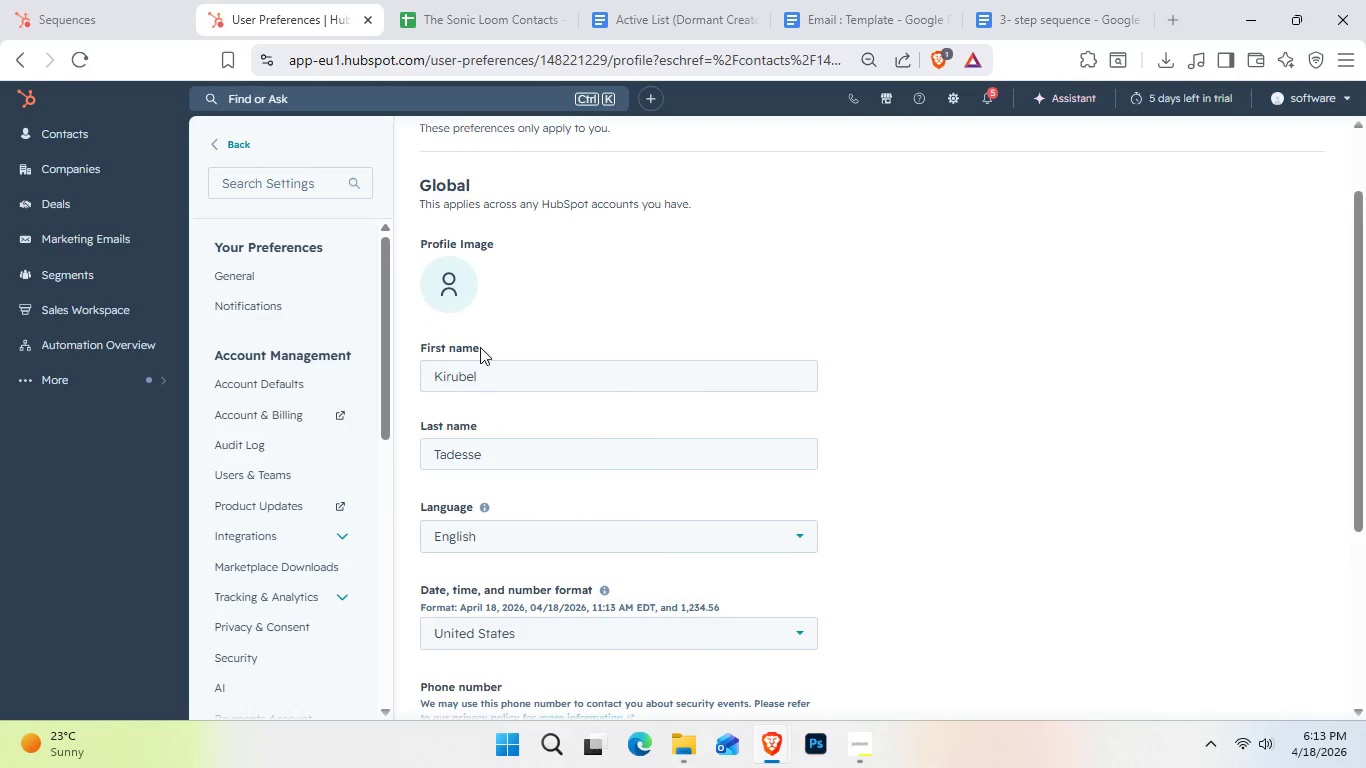 
left_click([265, 278])
 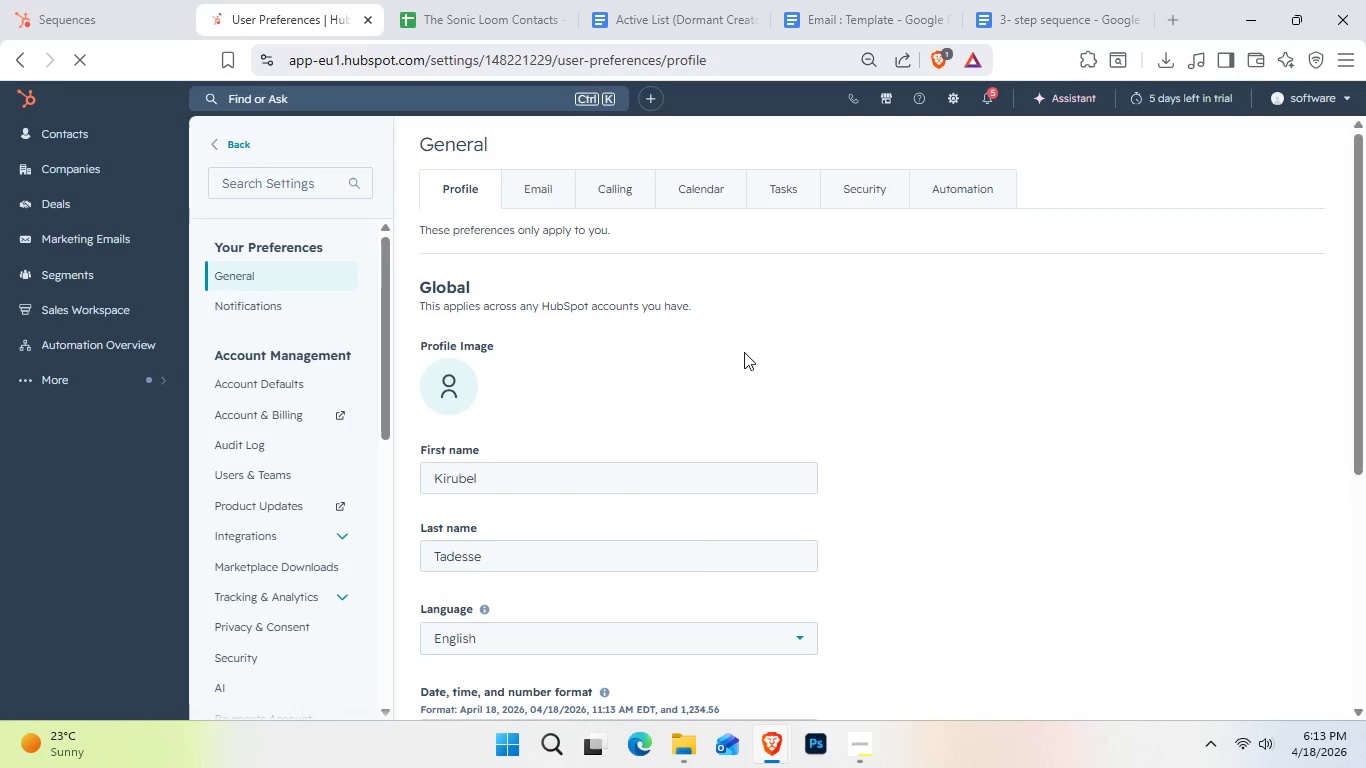 
left_click([568, 191])
 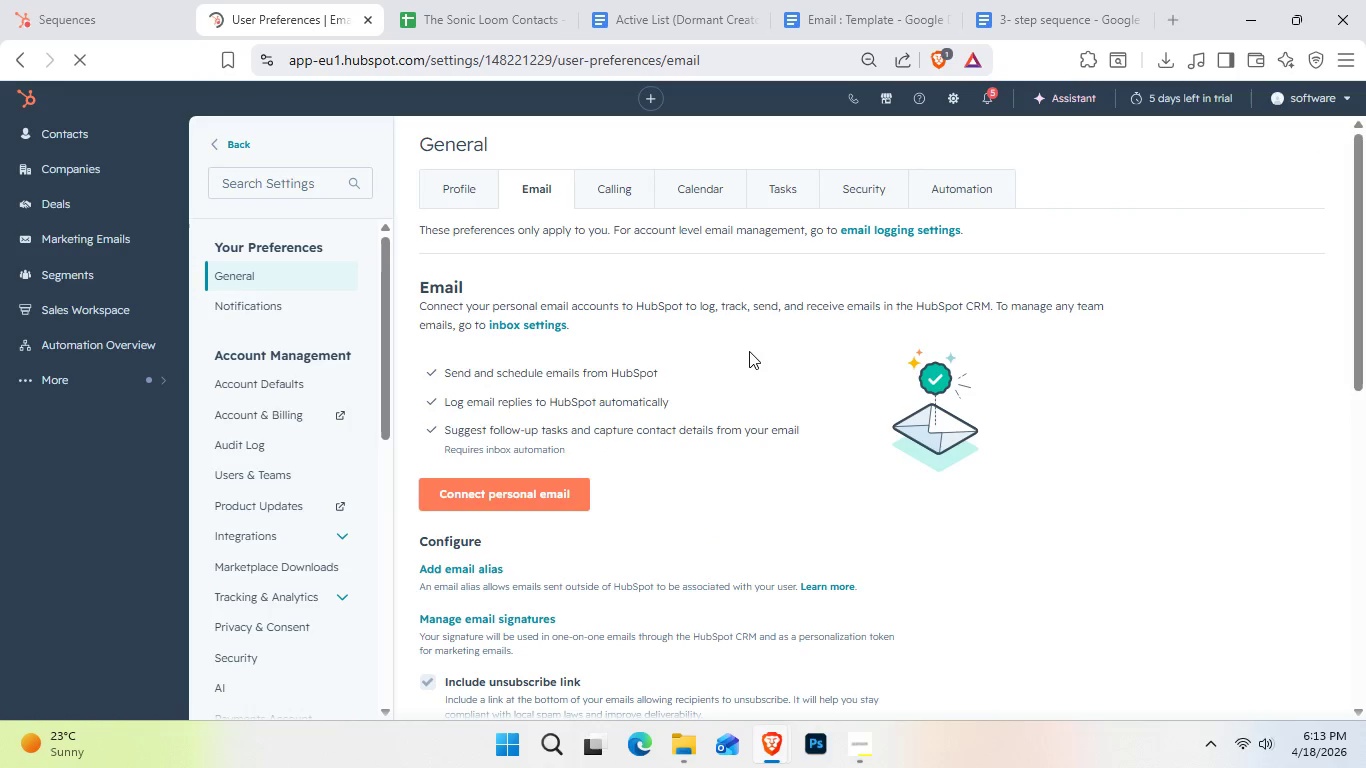 
scroll: coordinate [729, 379], scroll_direction: down, amount: 1.0
 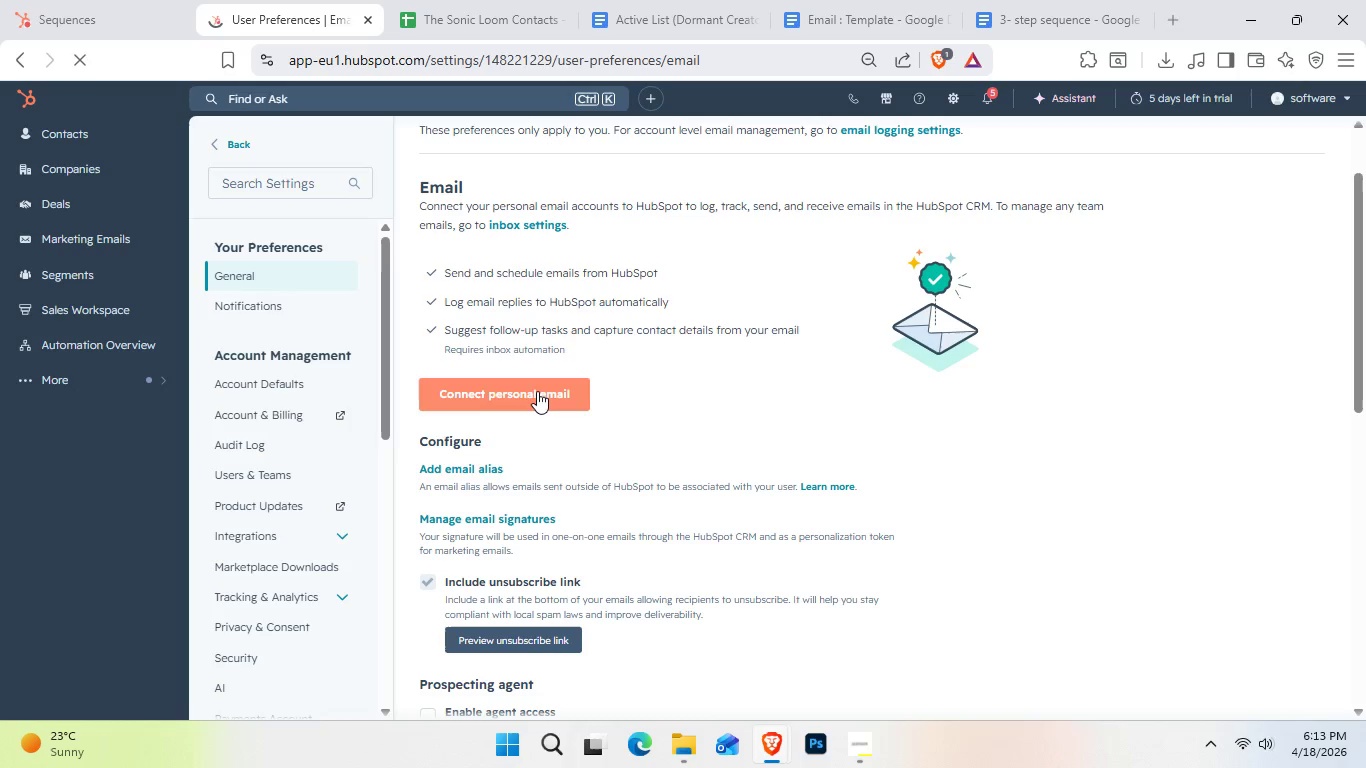 
left_click([537, 391])
 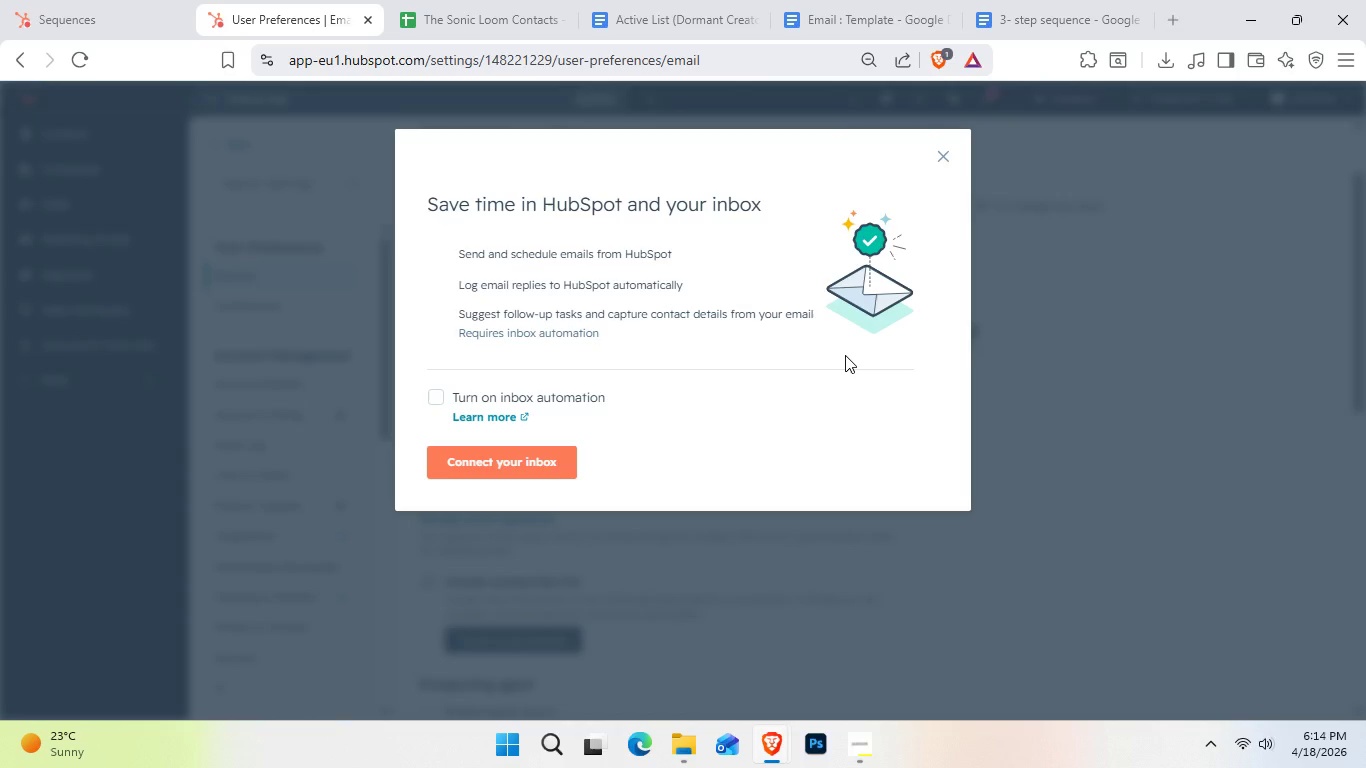 
wait(41.42)
 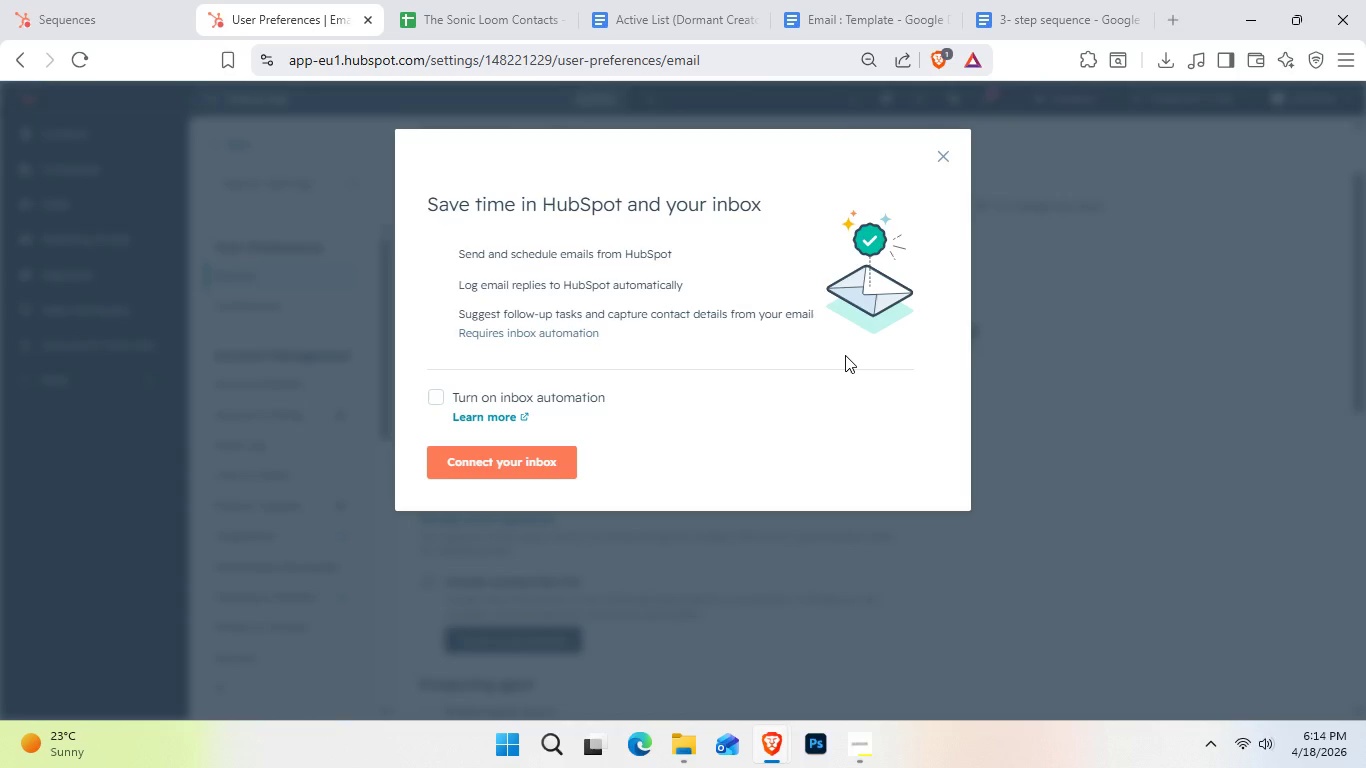 
scroll: coordinate [822, 389], scroll_direction: down, amount: 1.0
 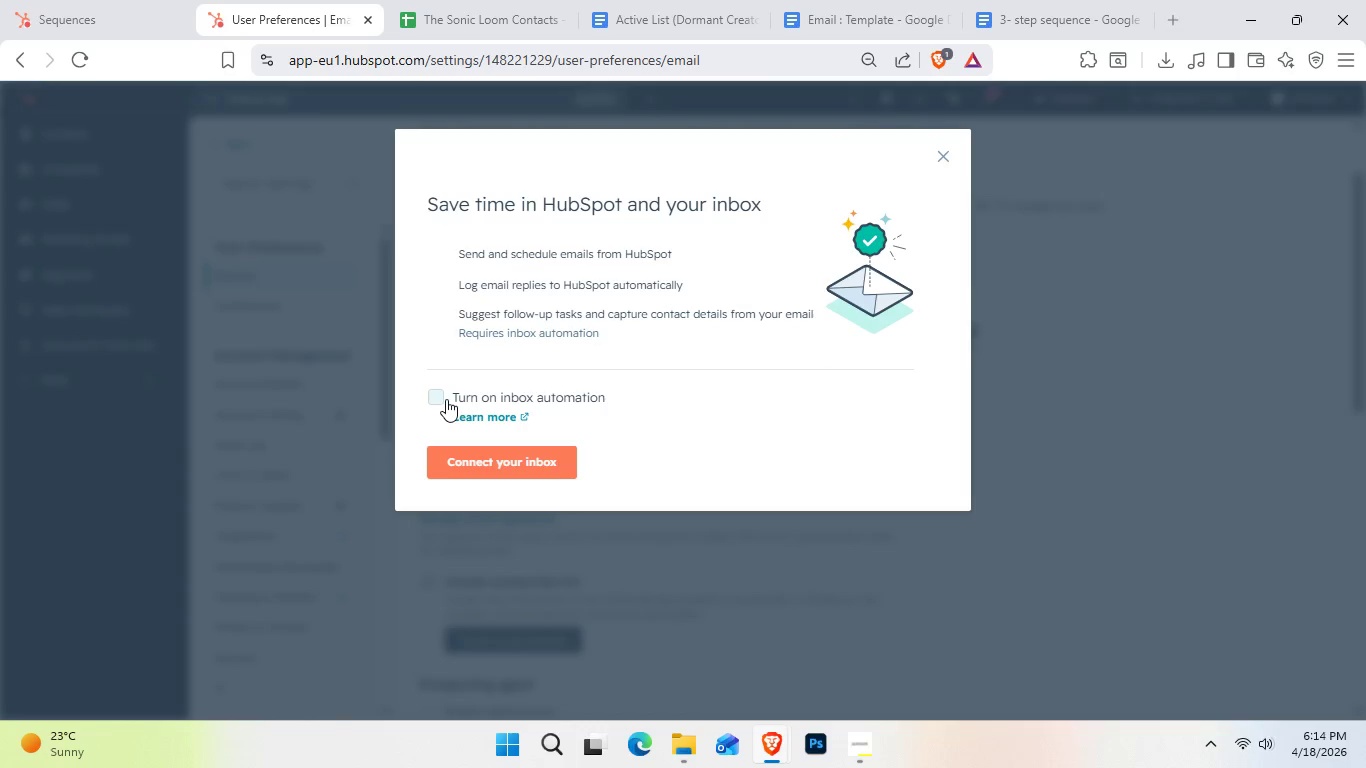 
left_click([441, 399])
 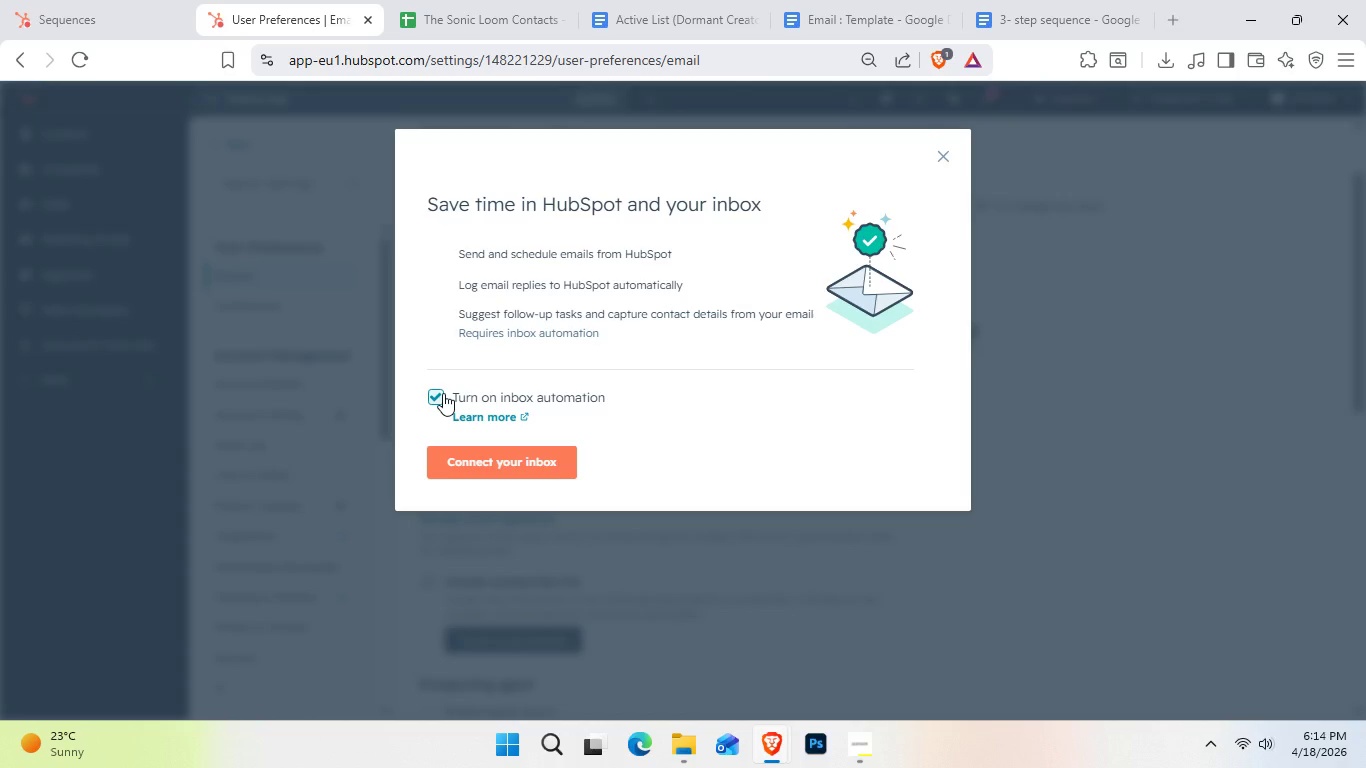 
left_click([443, 393])
 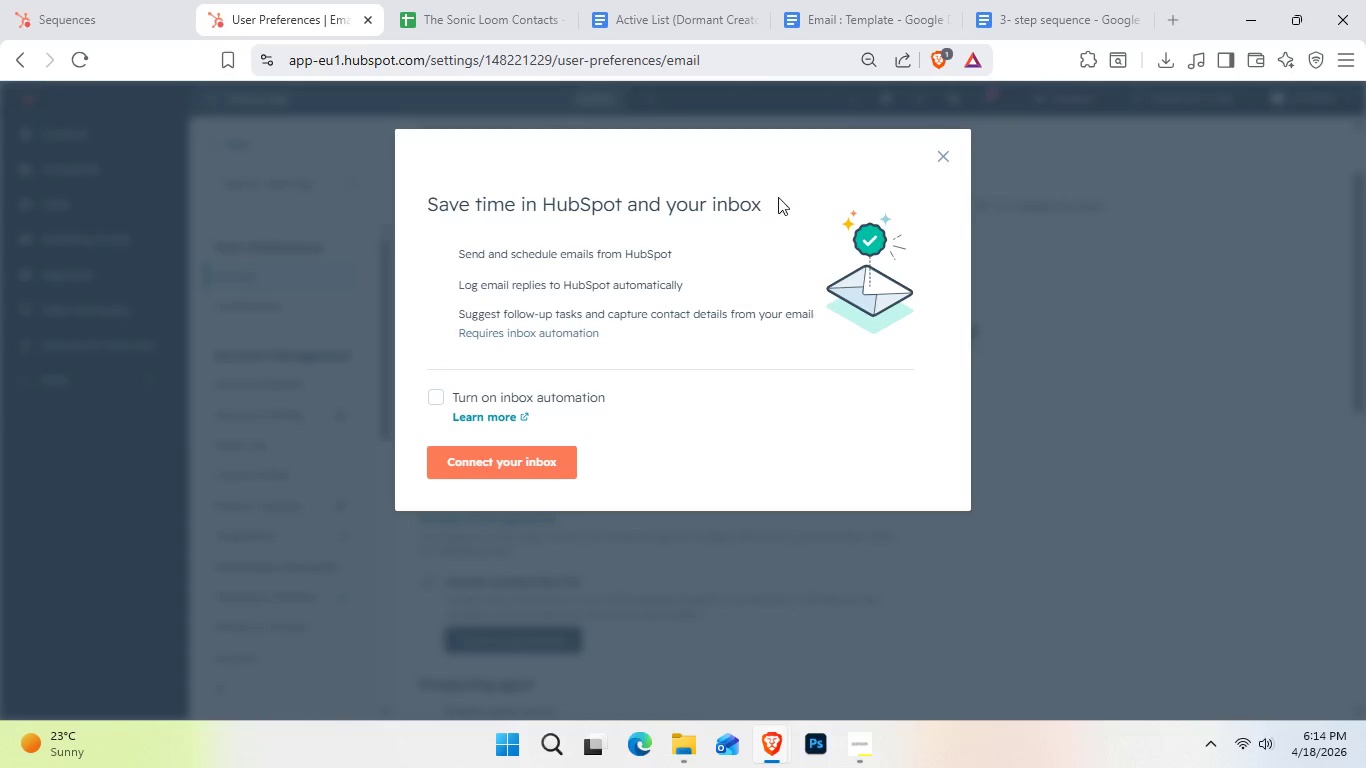 
left_click([821, 0])
 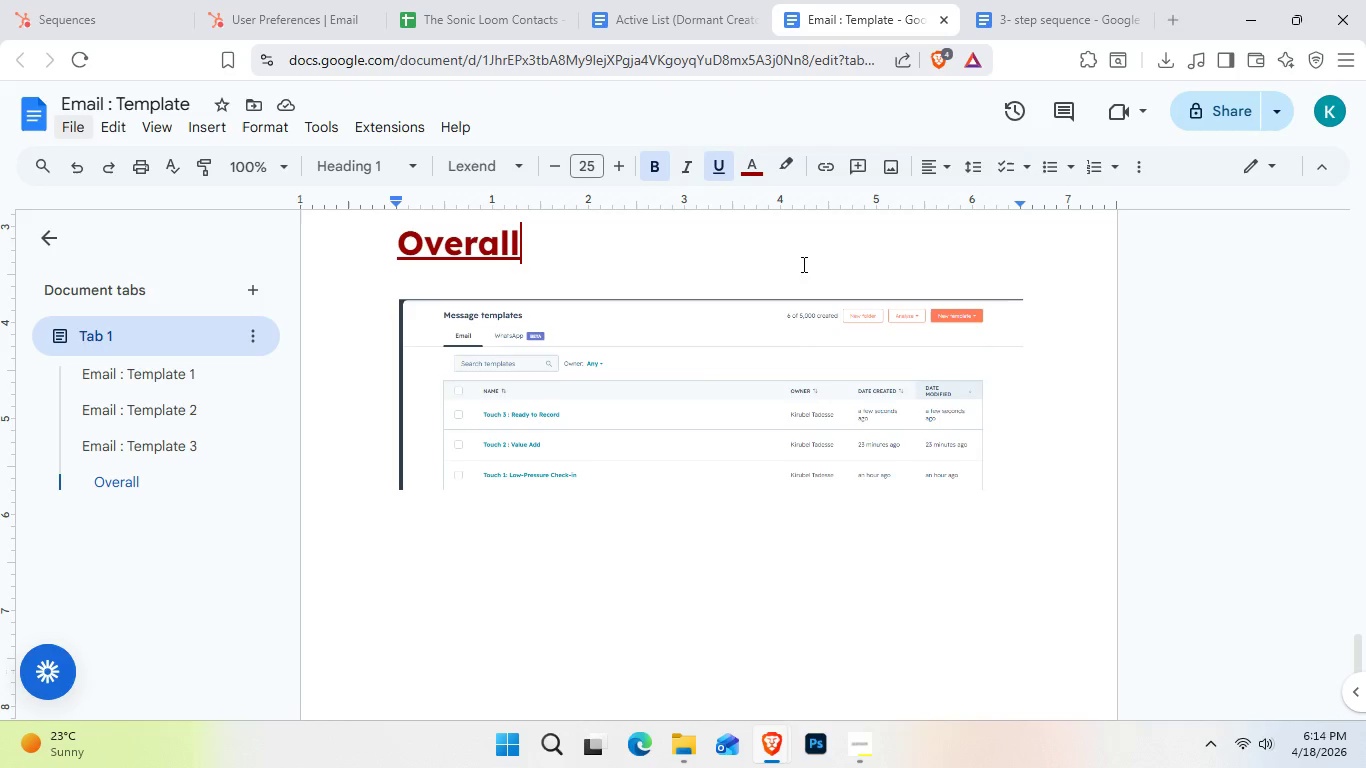 
scroll: coordinate [799, 381], scroll_direction: up, amount: 2.0
 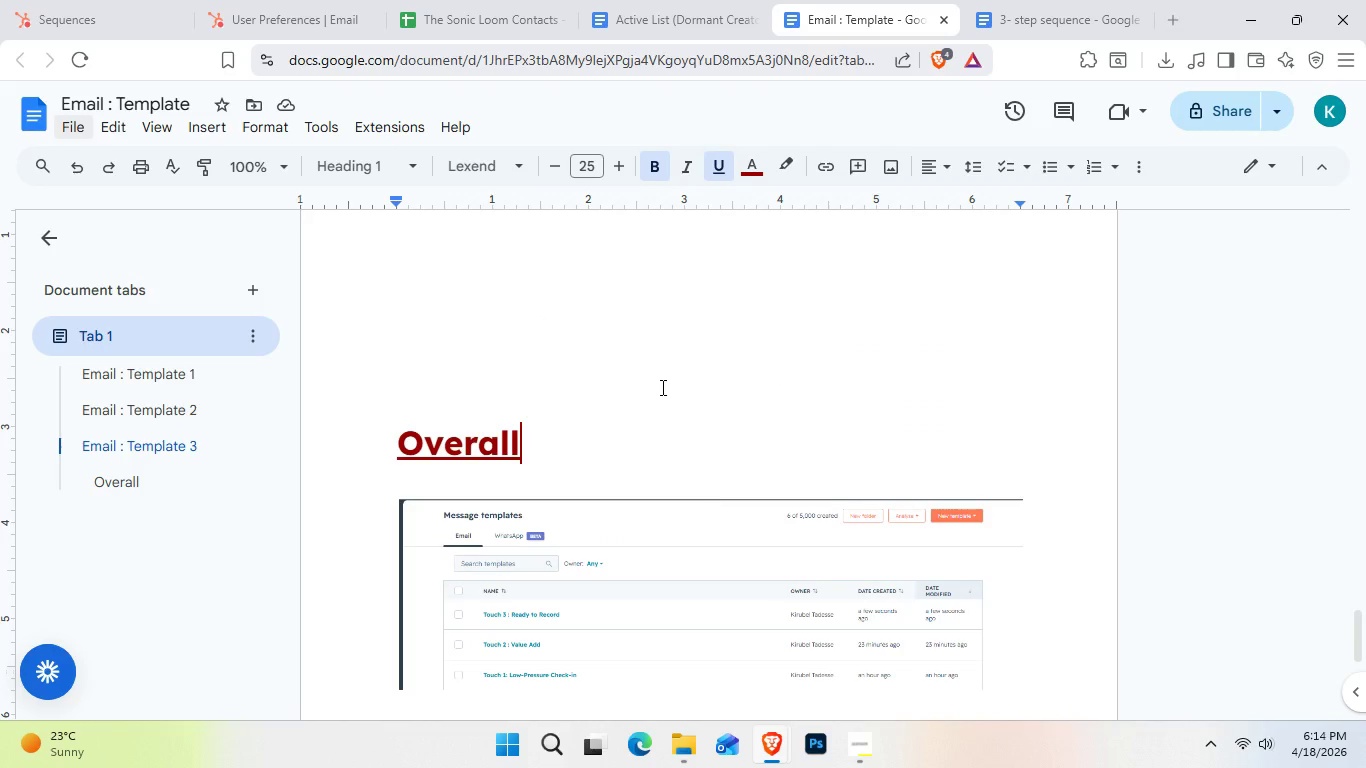 
wait(5.12)
 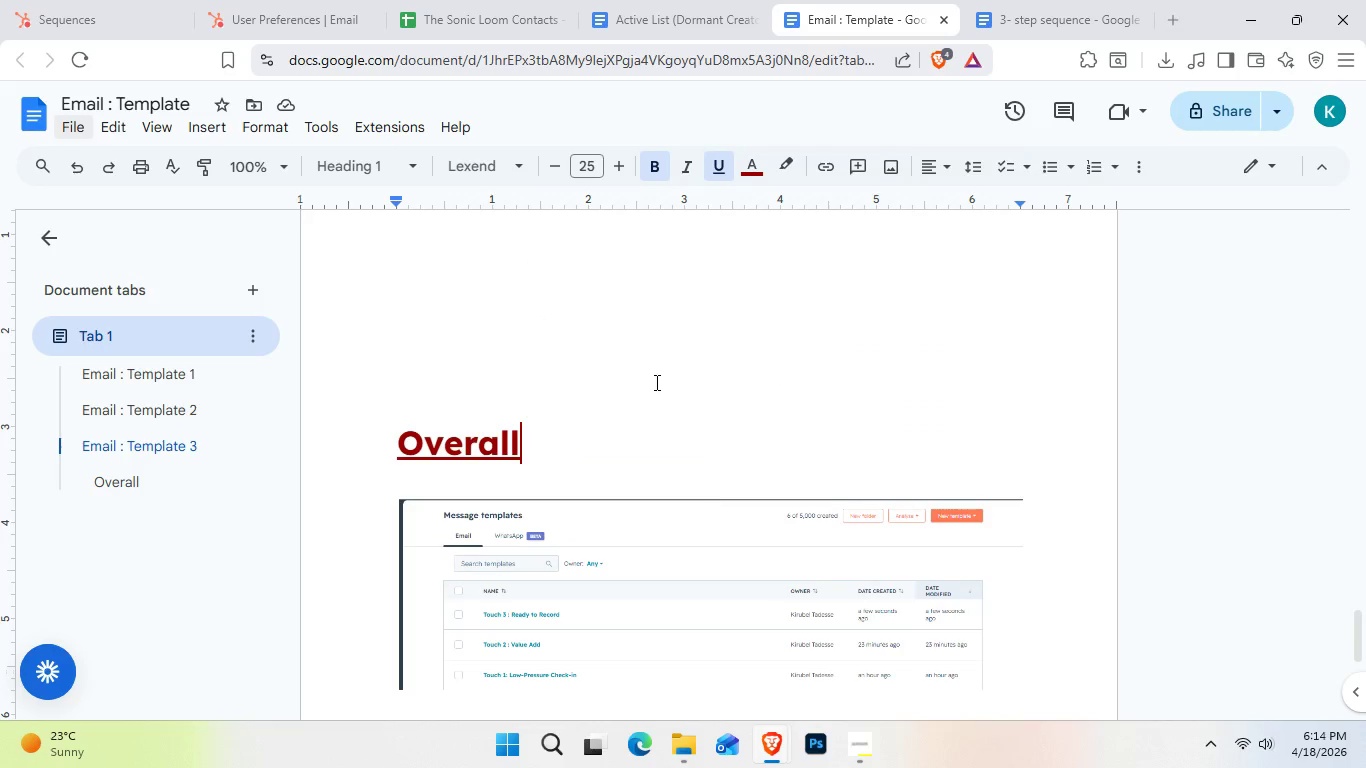 
key(Space)
 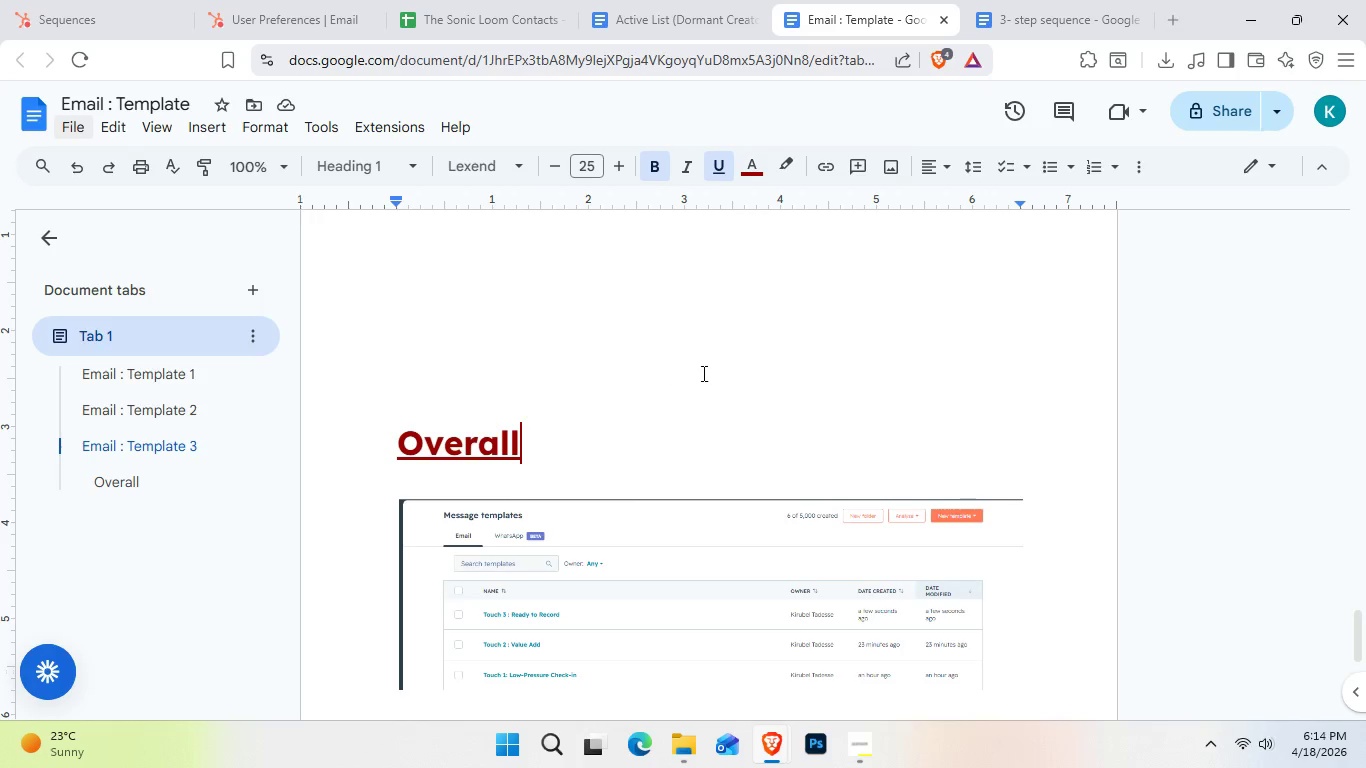 
left_click([570, 463])
 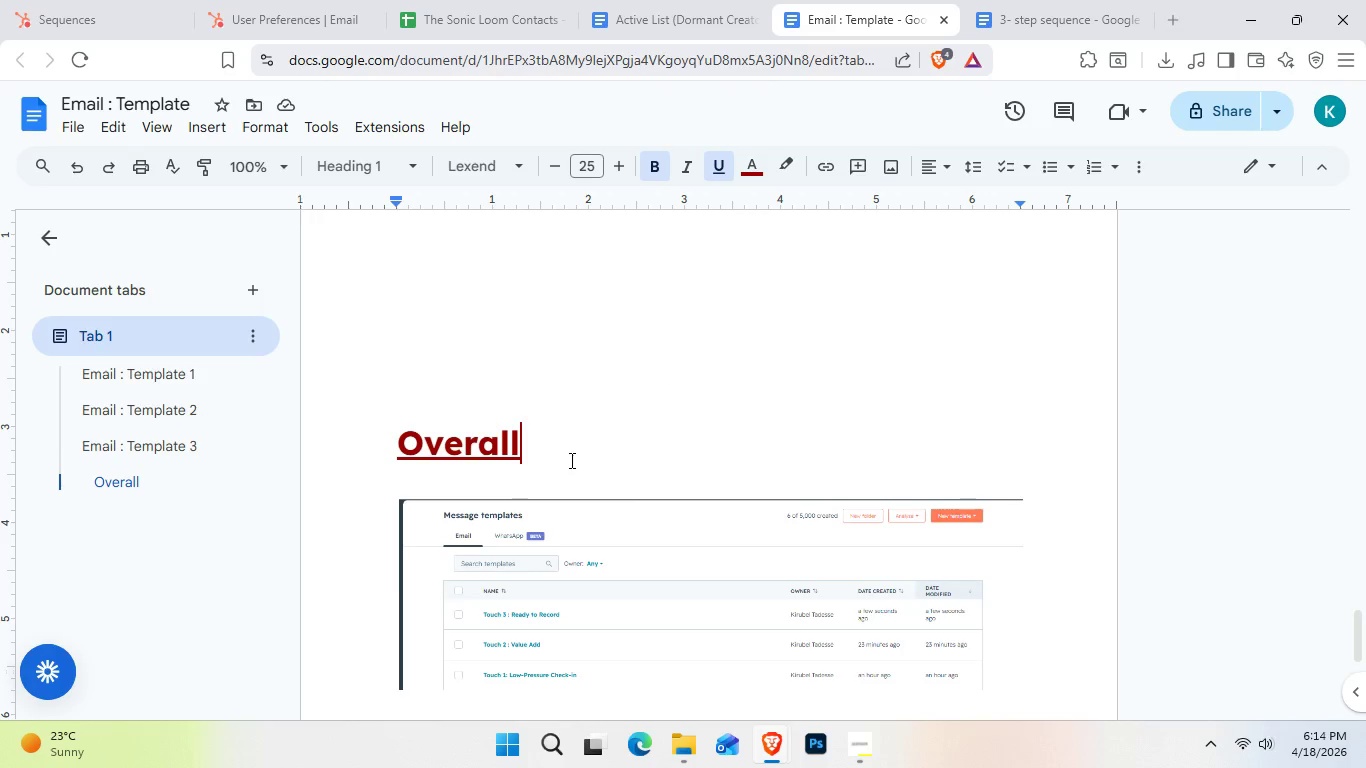 
type( Message Tea)
key(Backspace)
type(mplate)
 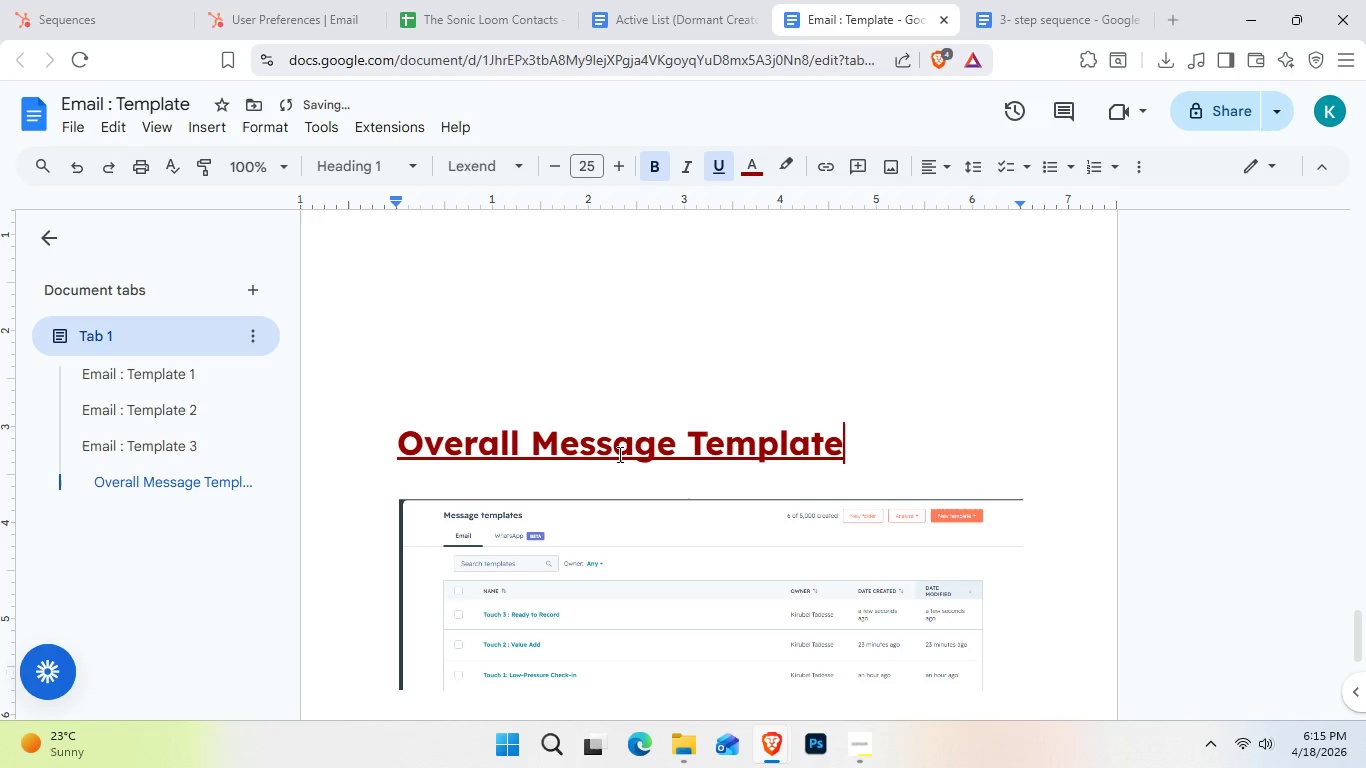 